 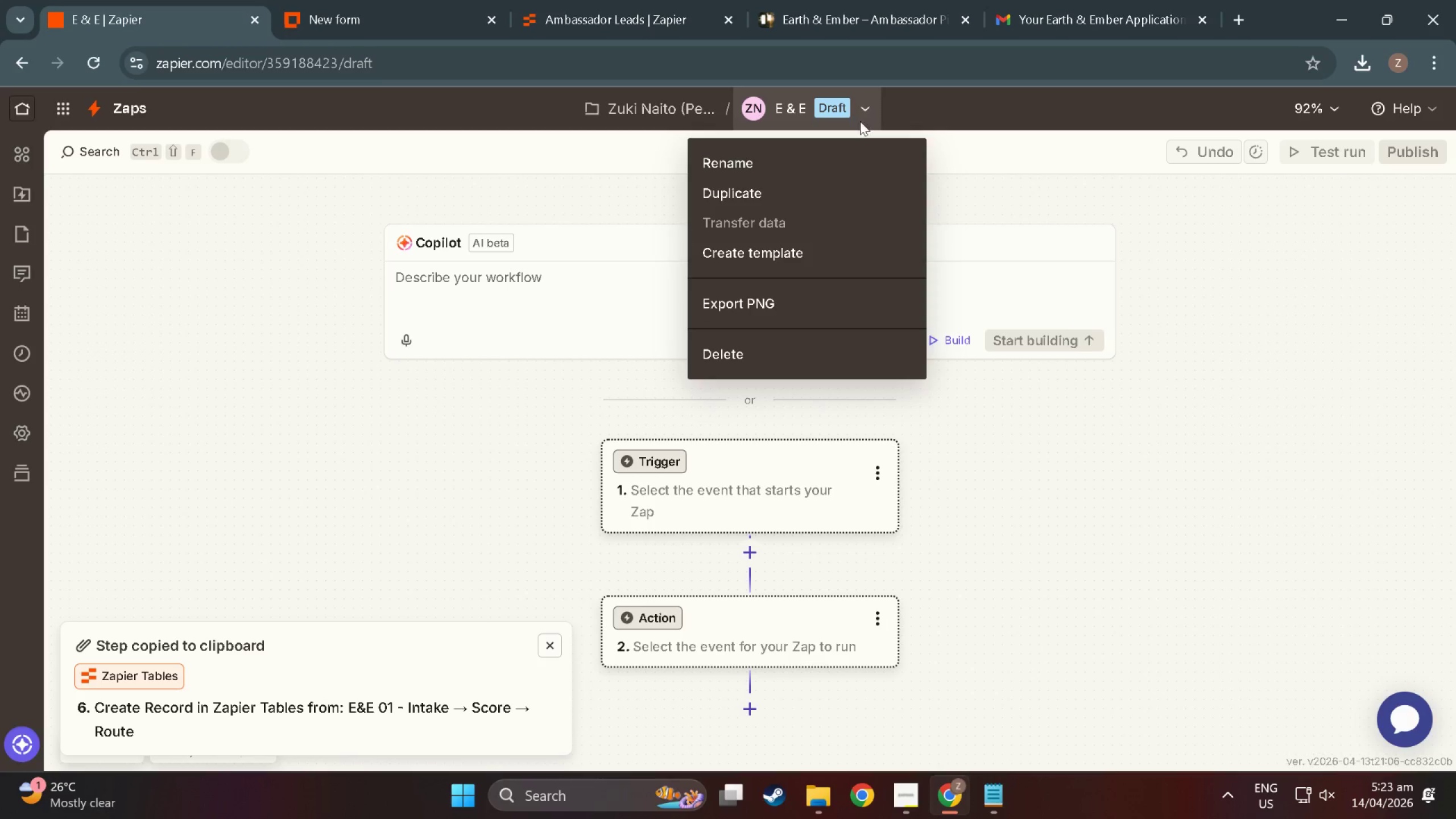 
left_click([861, 152])
 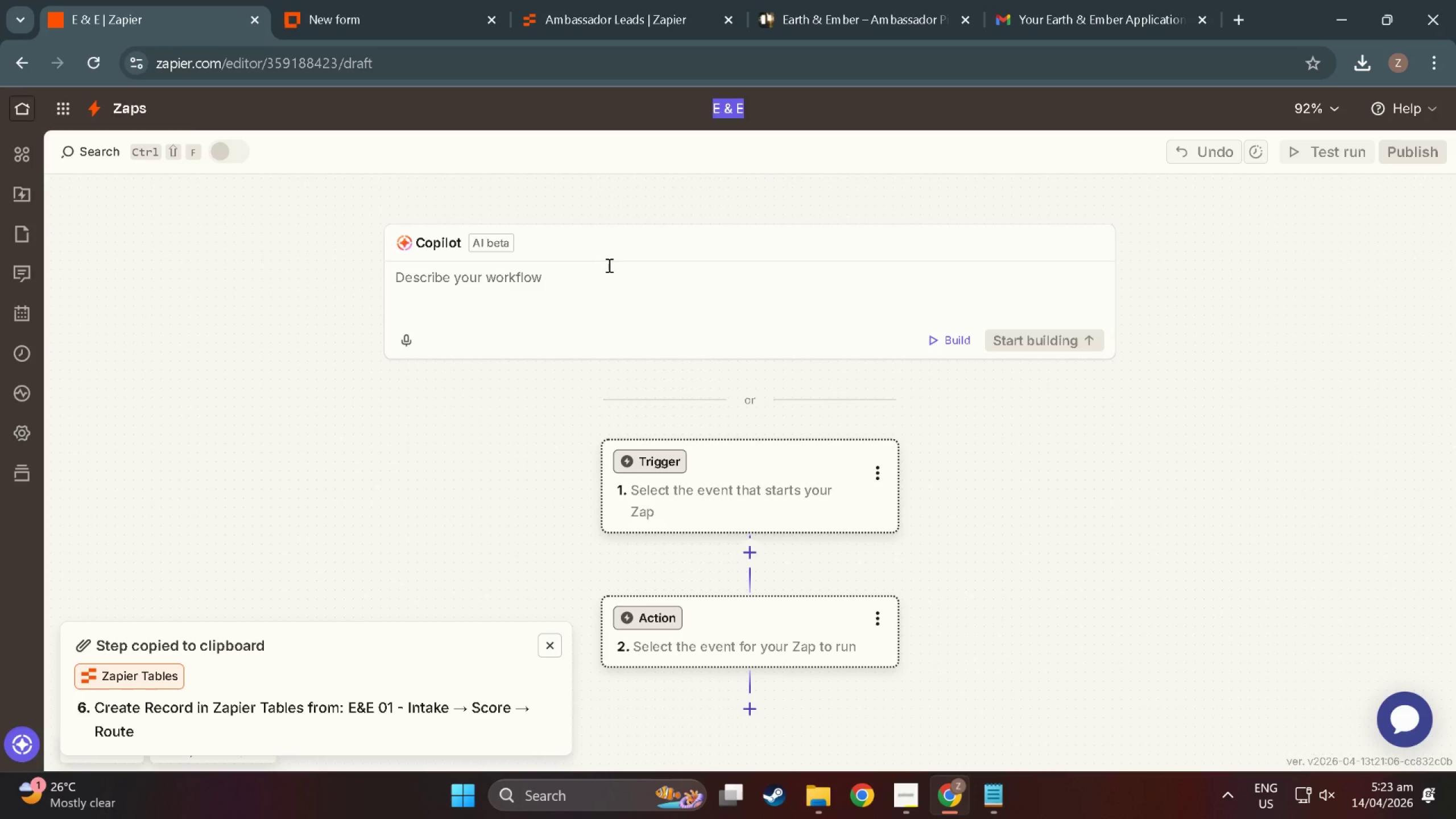 
wait(12.53)
 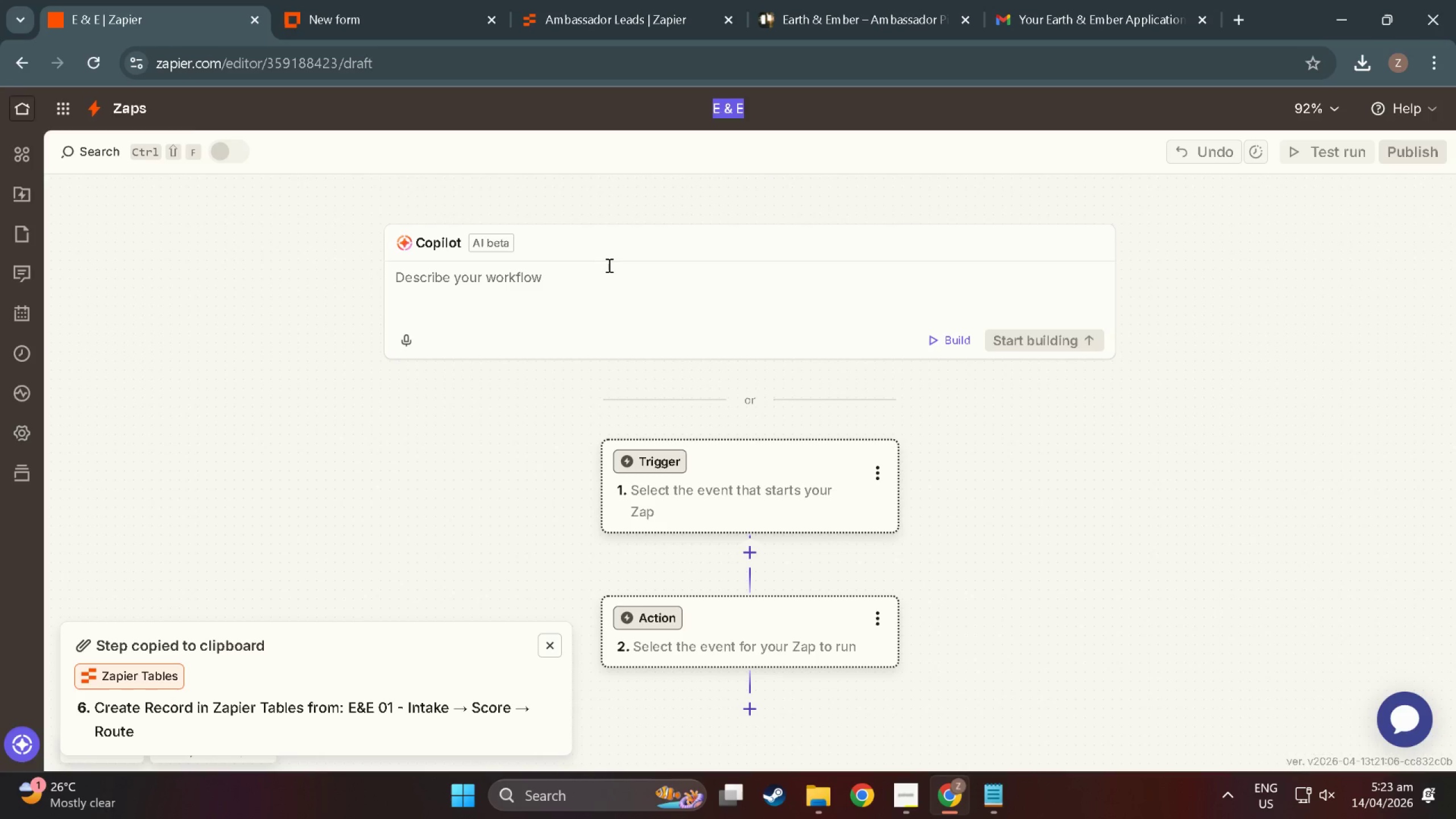 
left_click([745, 112])
 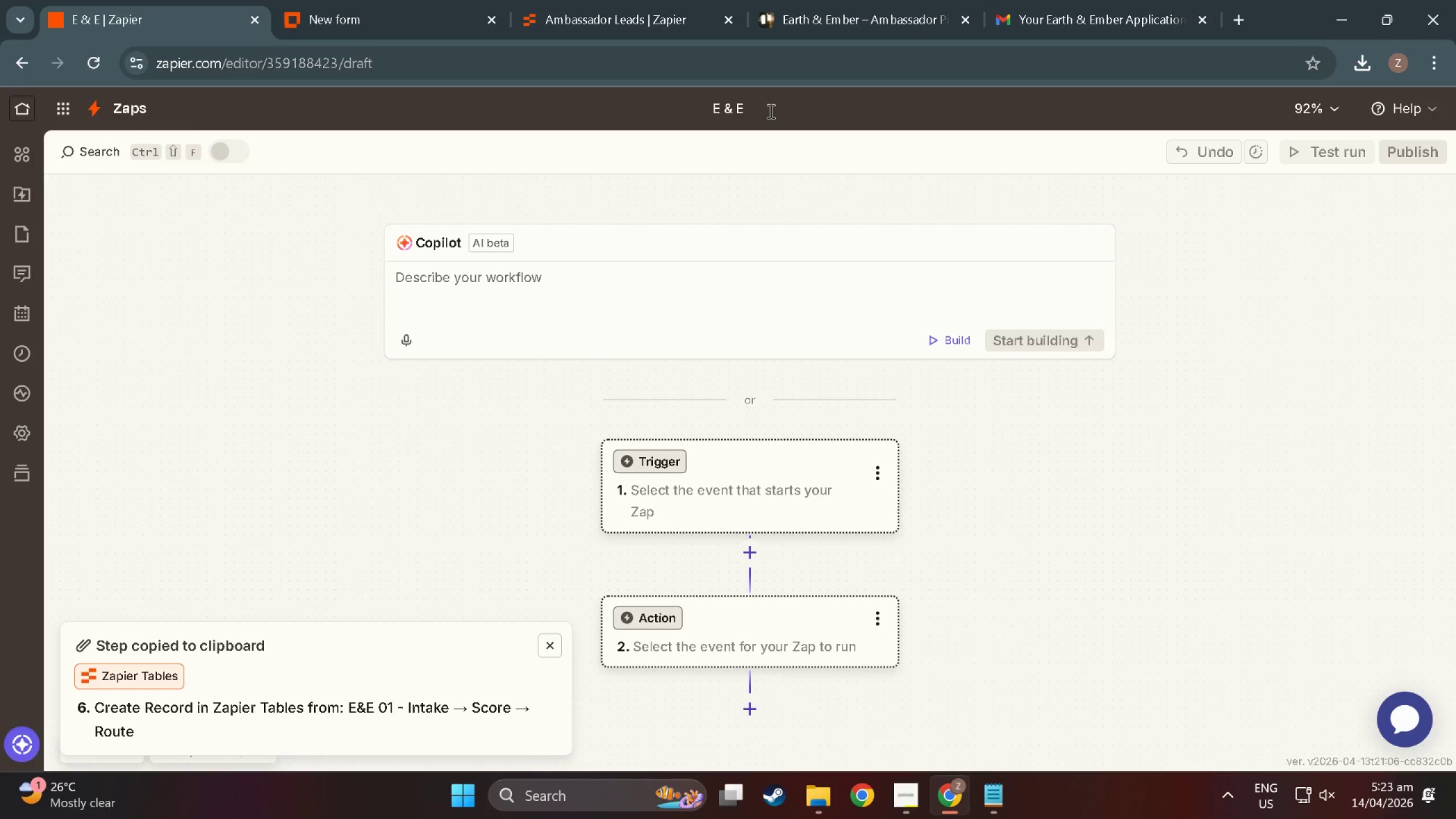 
key(Space)
 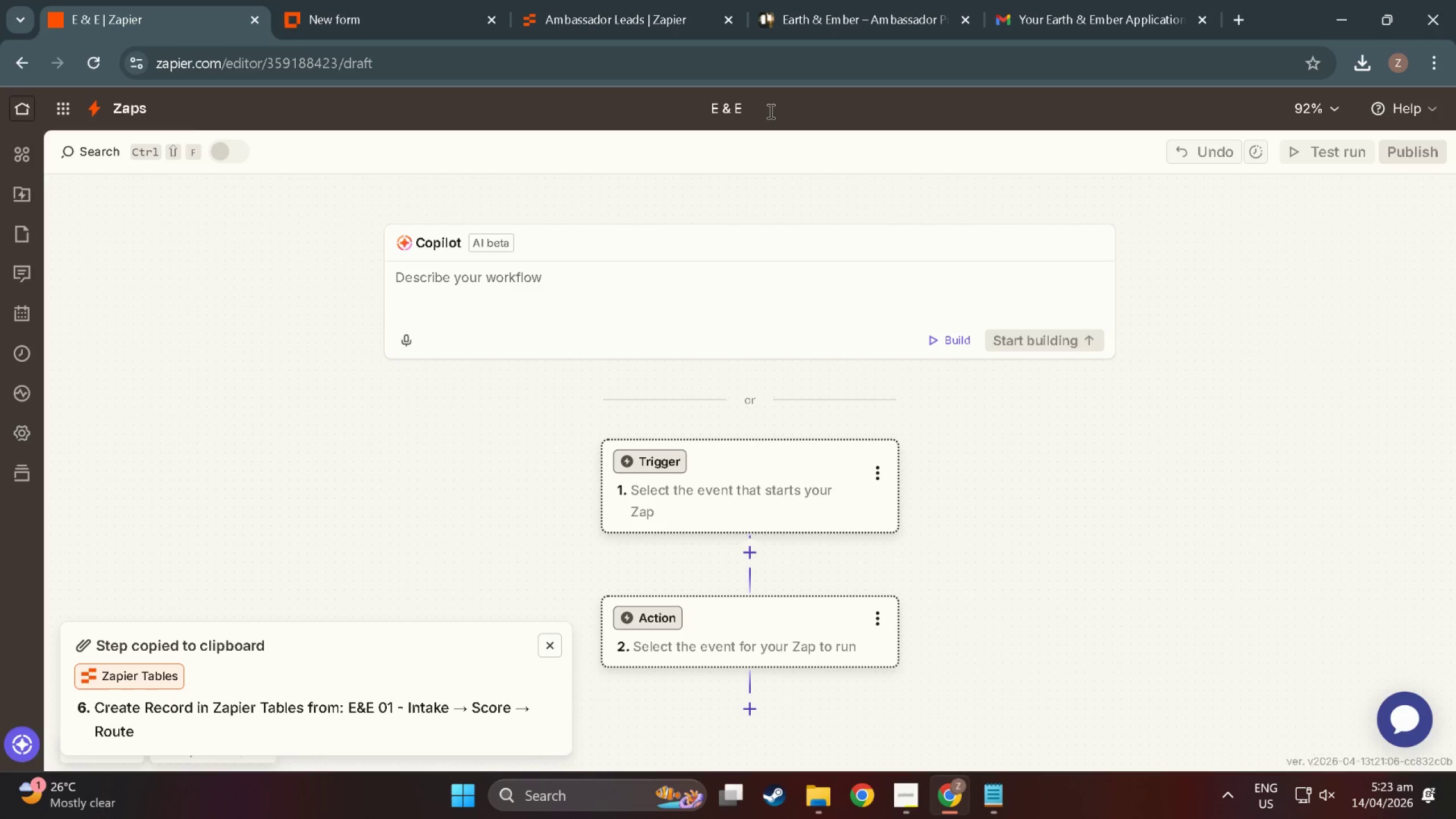 
wait(8.91)
 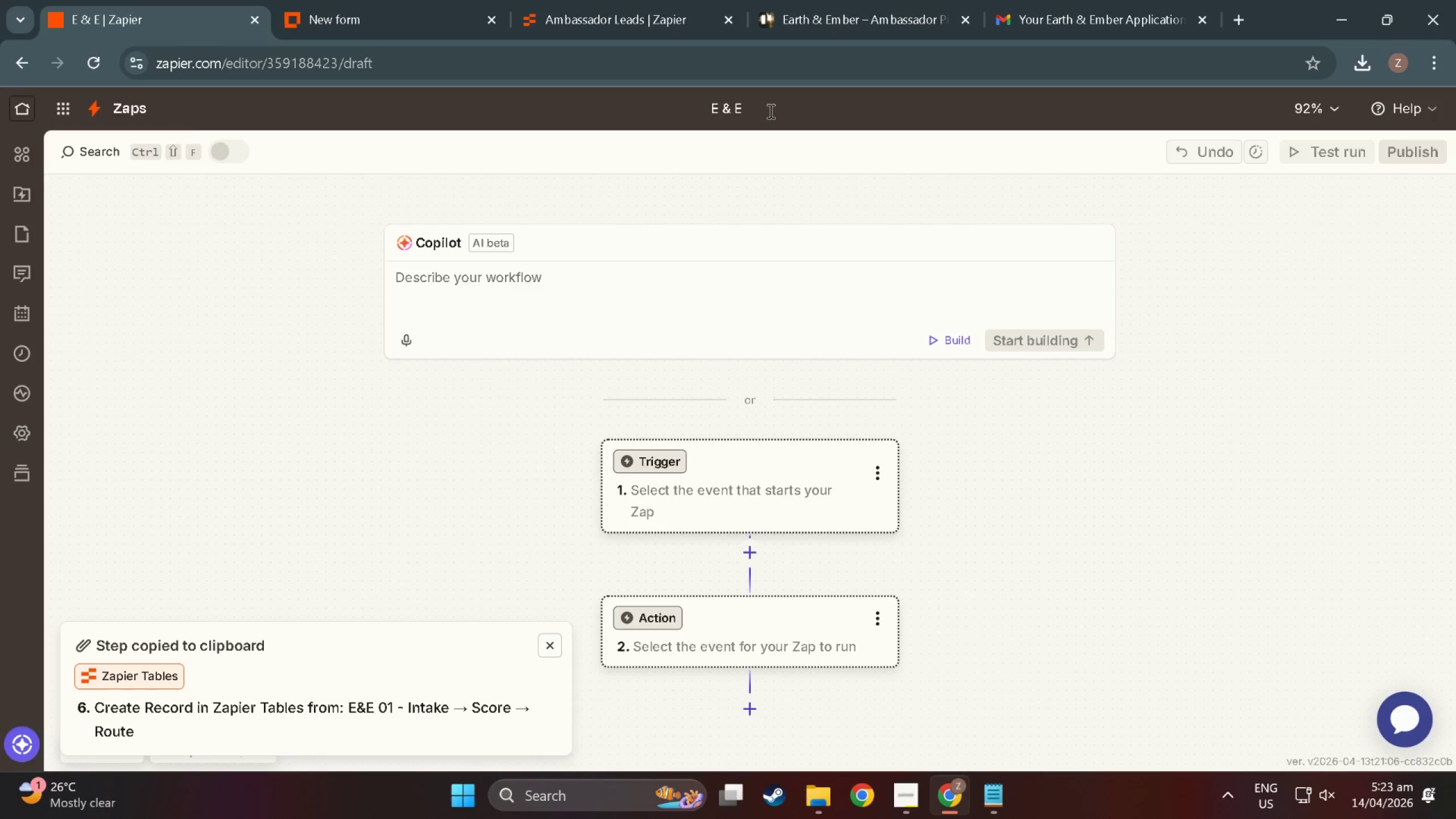 
key(Backspace)
 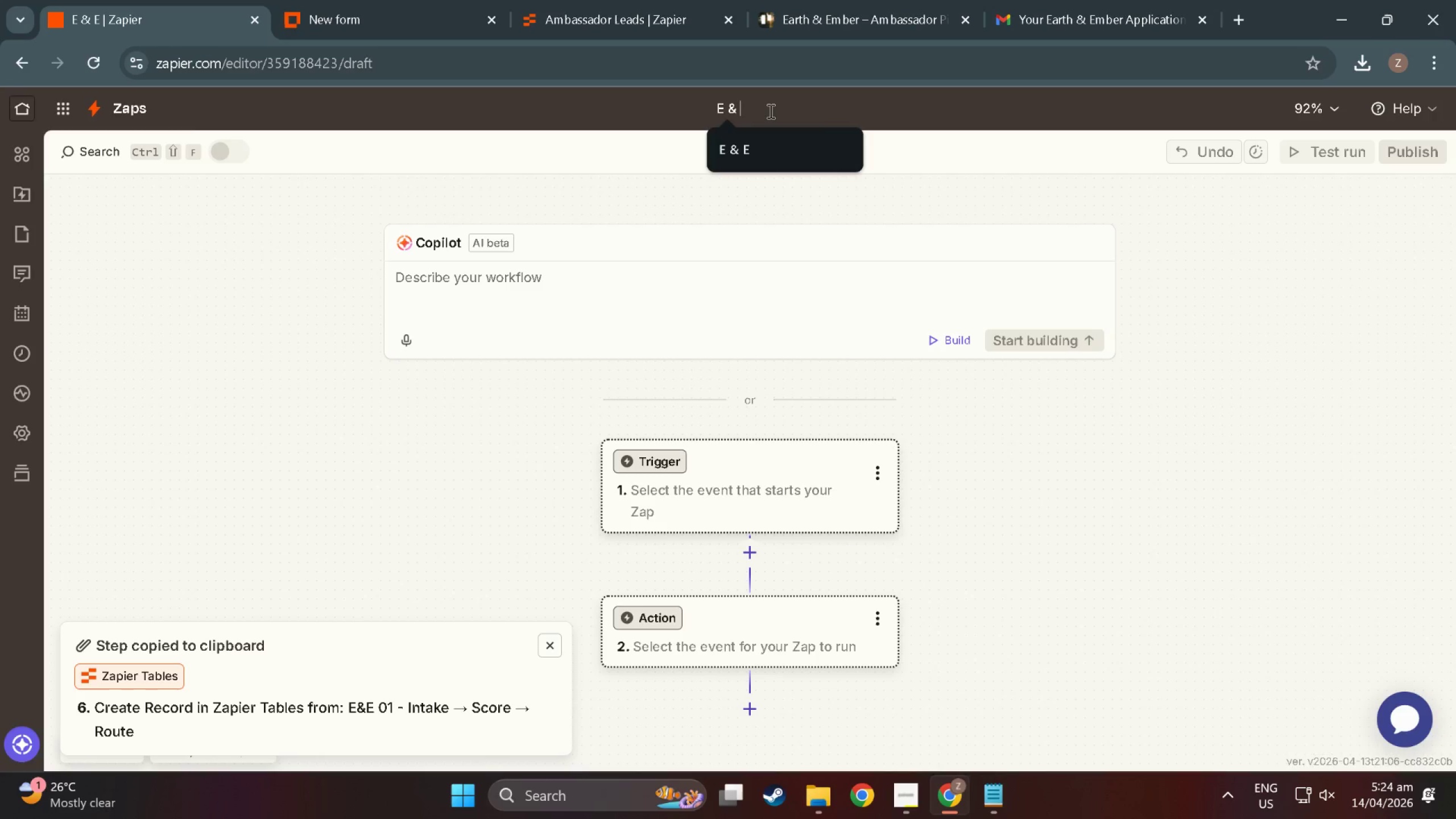 
key(Backspace)
 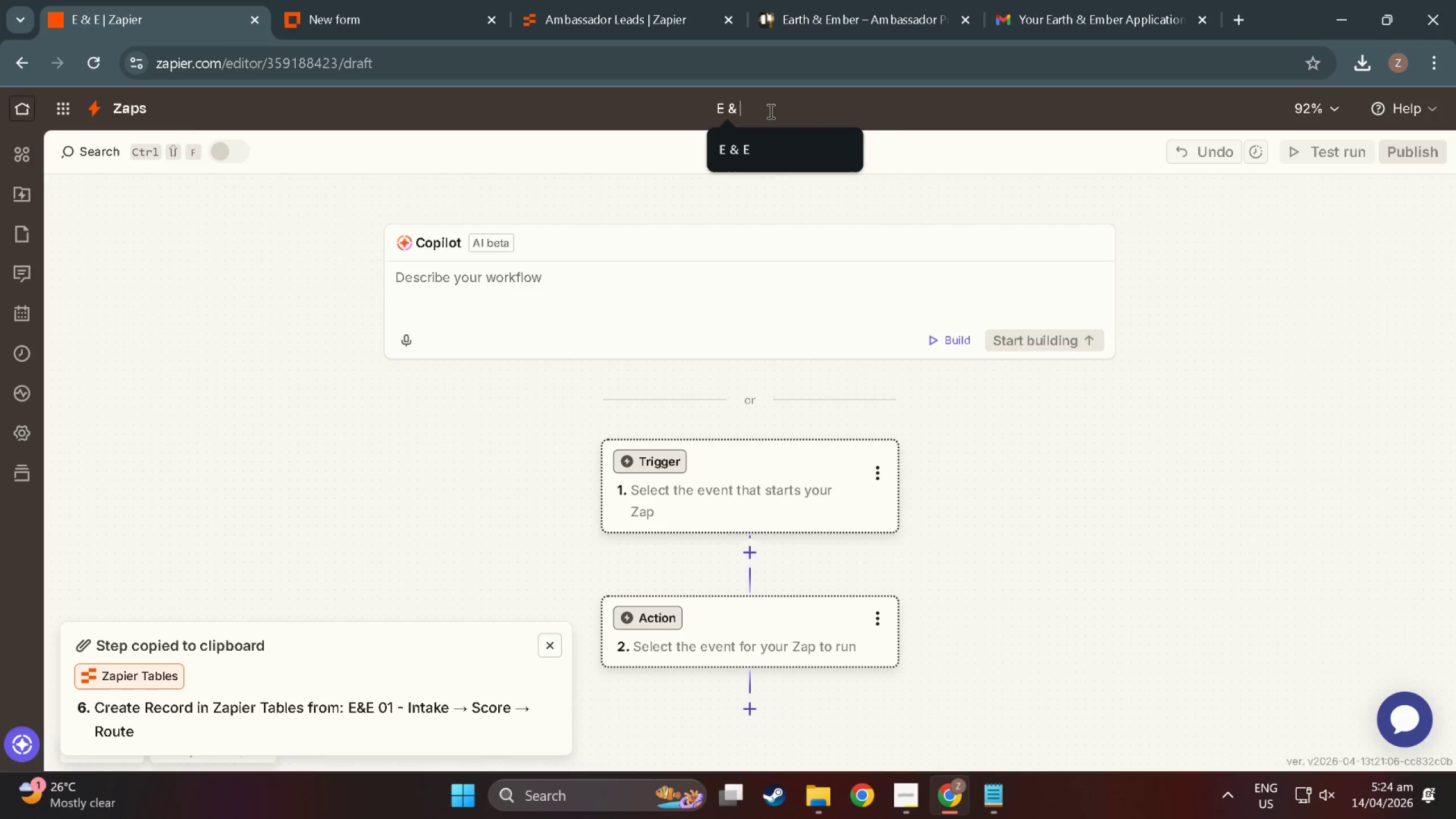 
key(Shift+Backspace)
 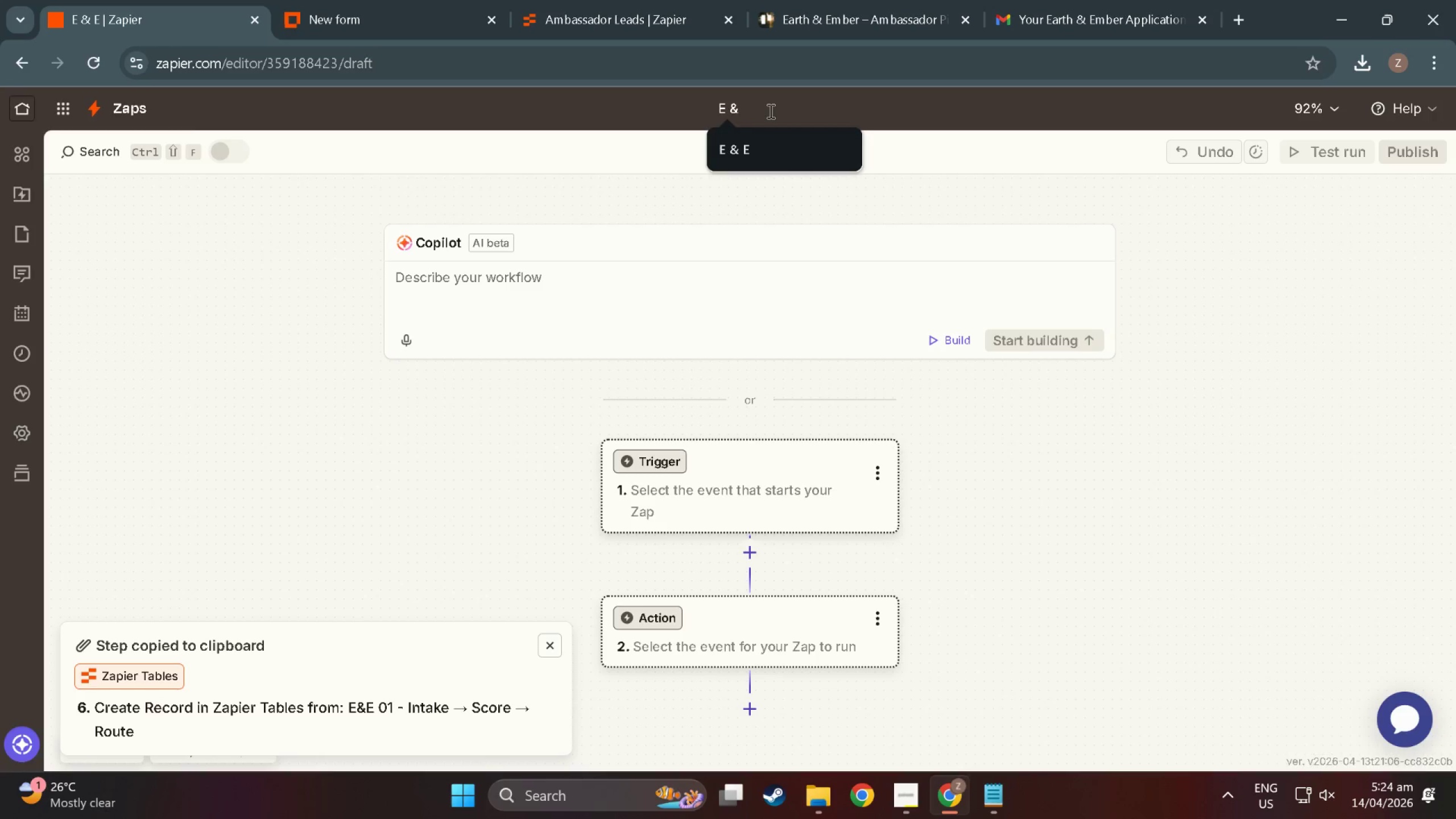 
key(Shift+Backspace)
 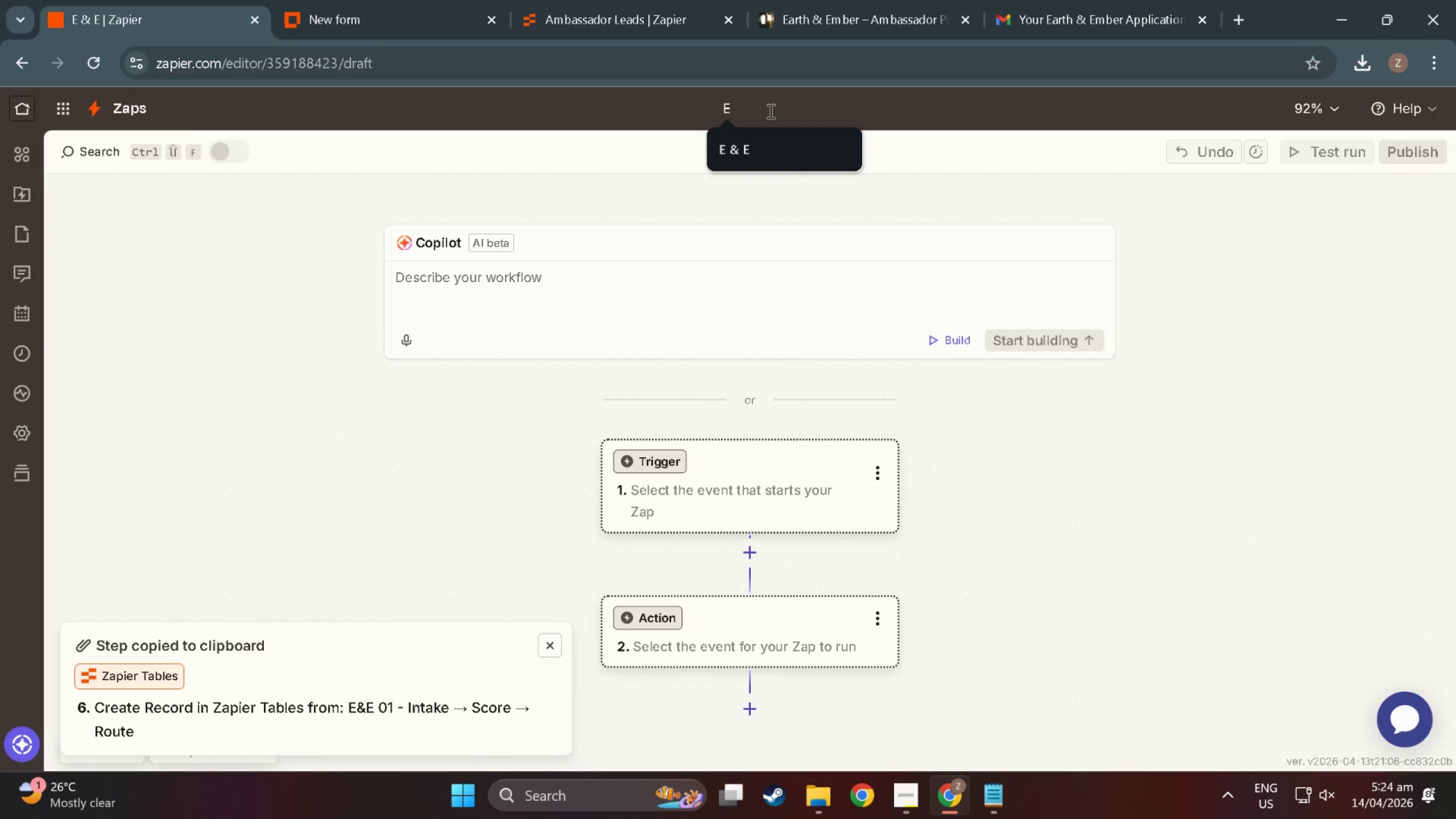 
key(Shift+Backspace)
 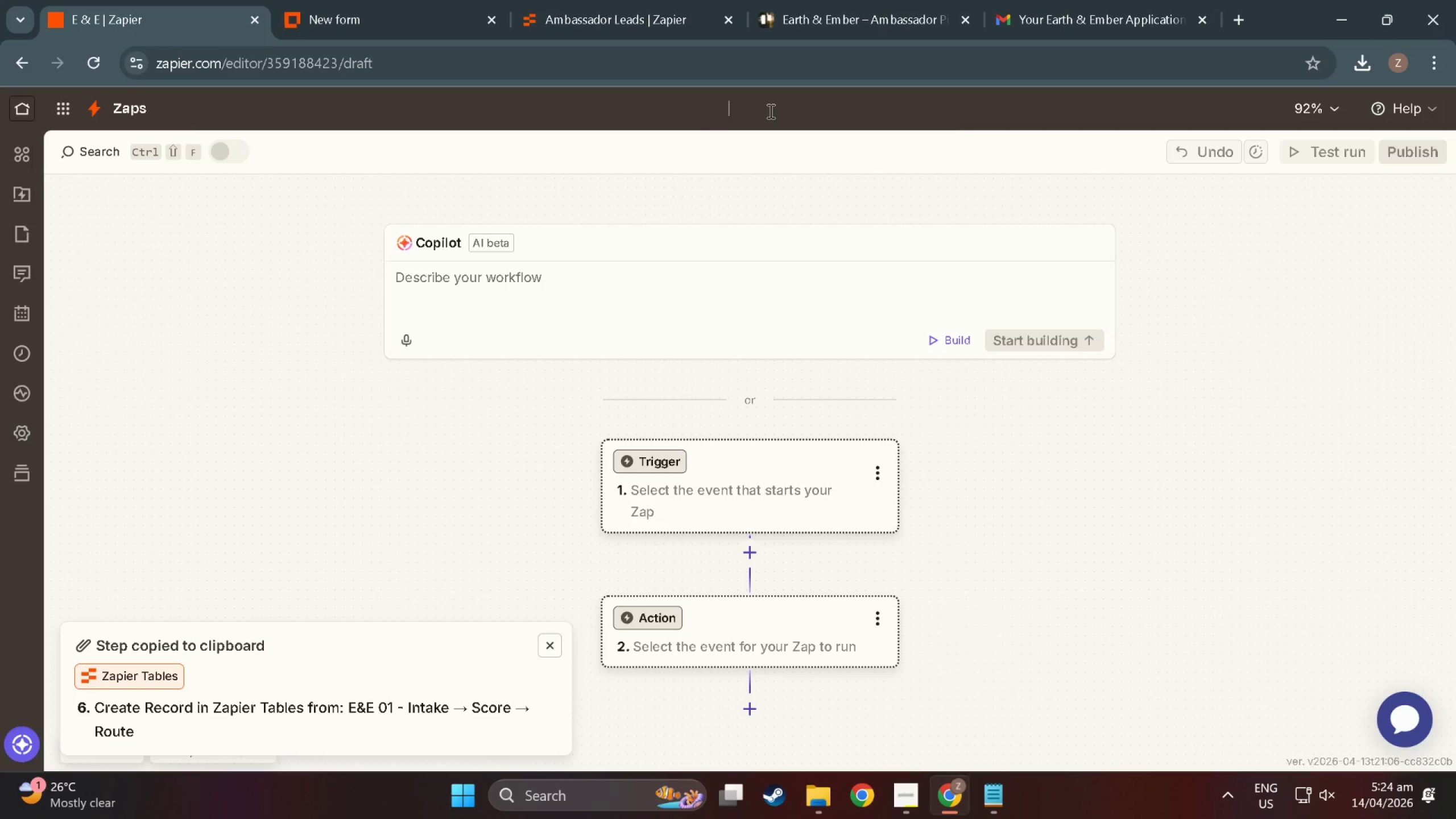 
key(Shift+Backspace)
 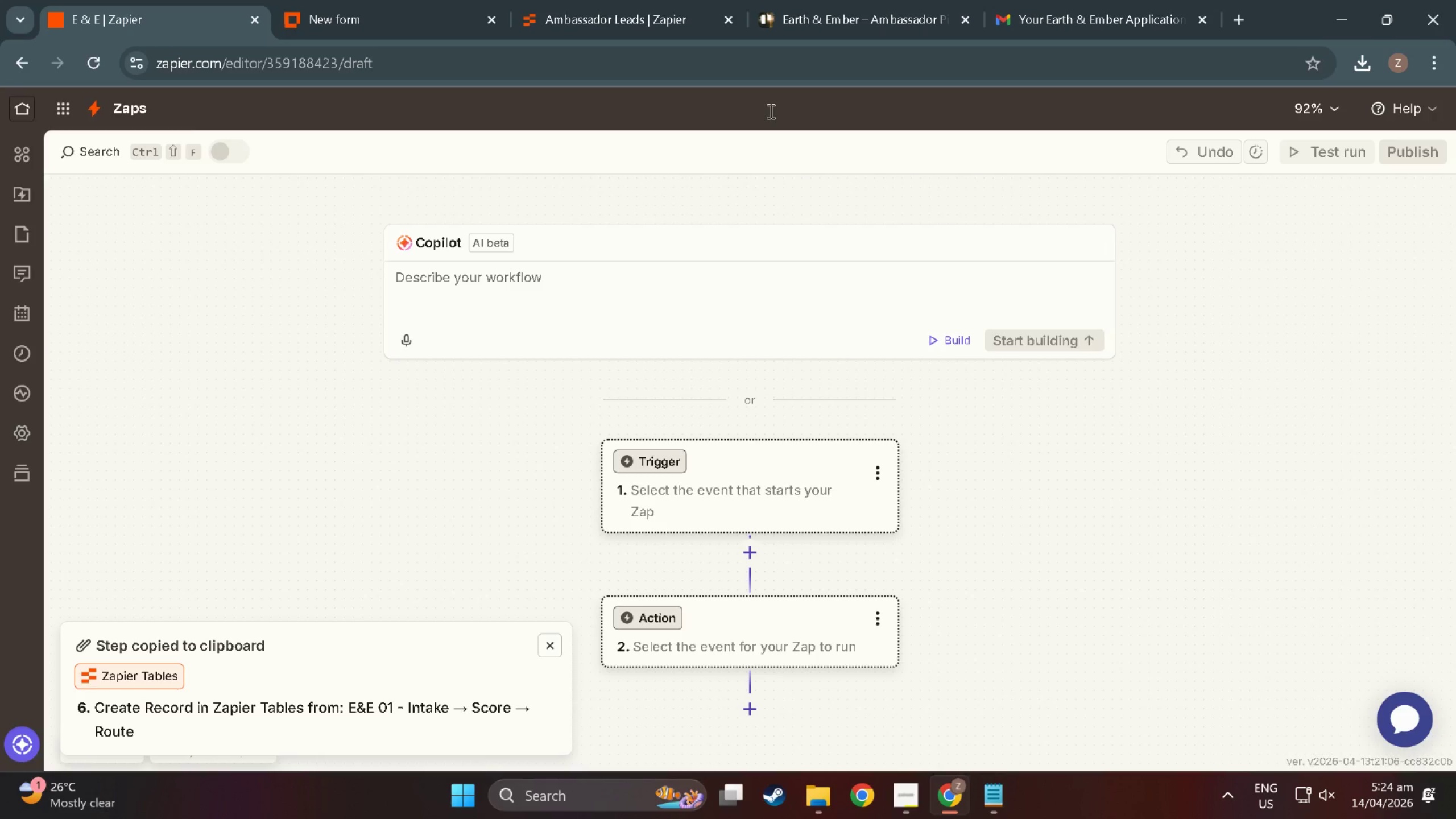 
key(Shift+BracketLeft)
 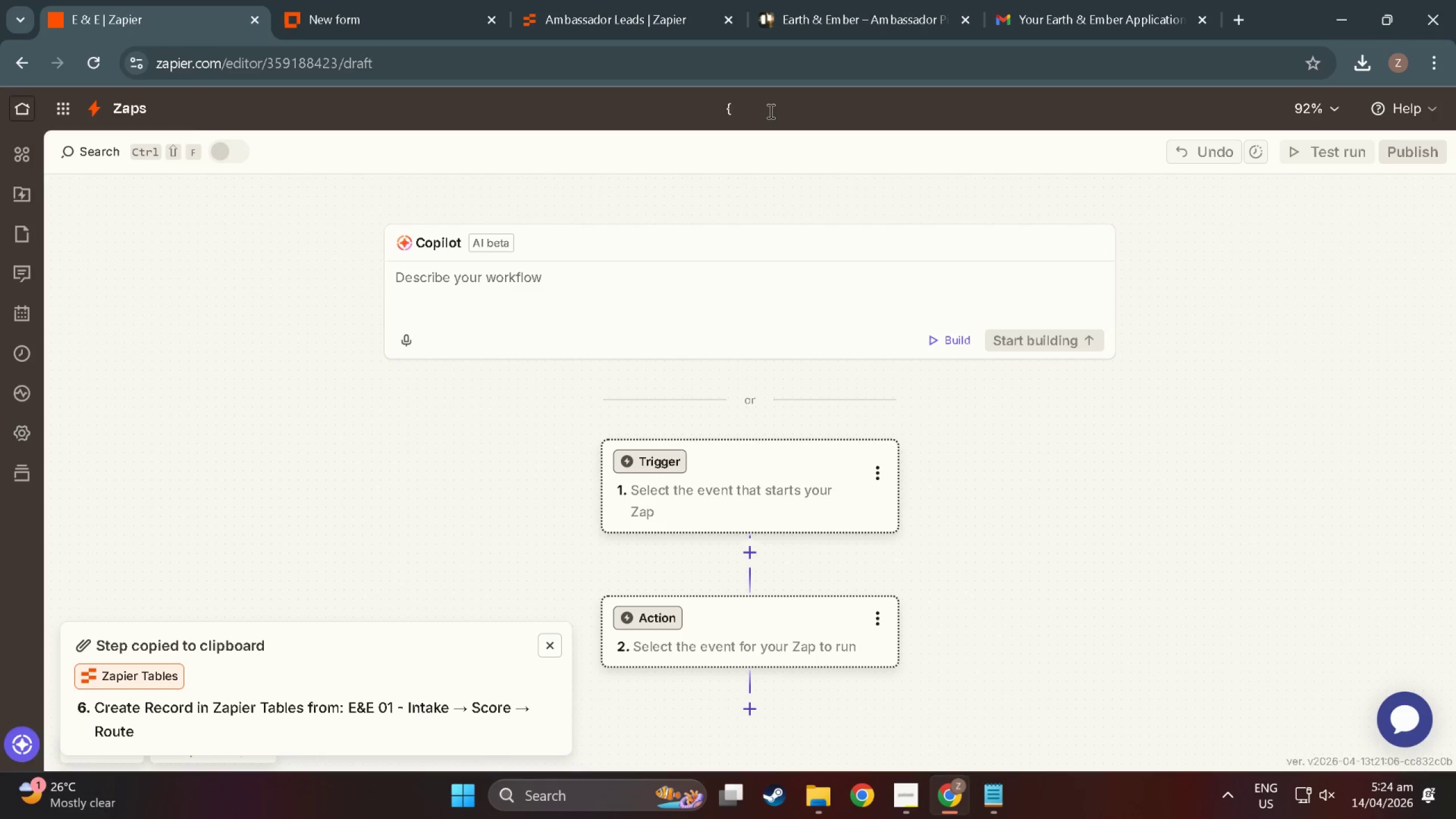 
key(Backspace)
 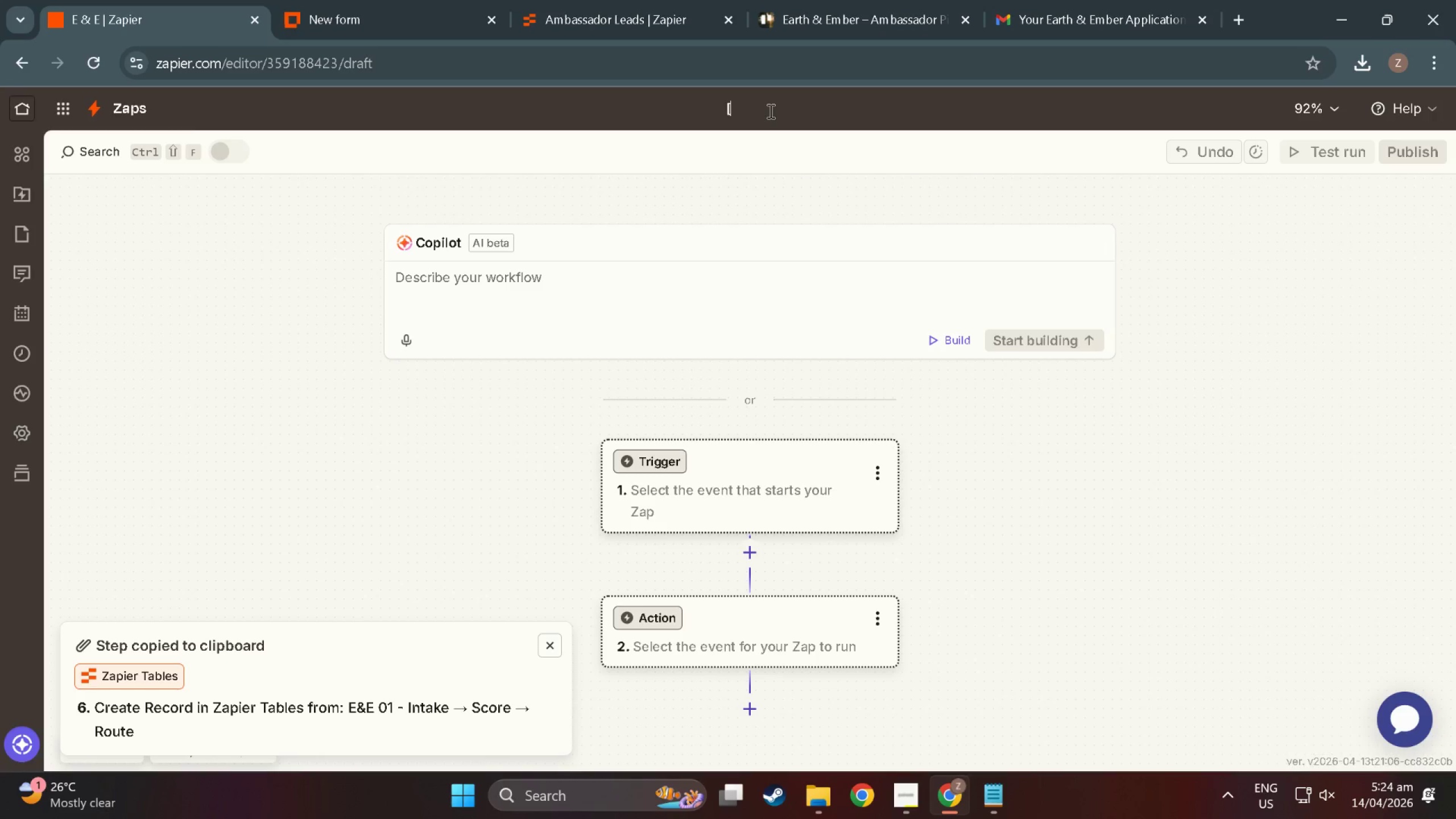 
key(BracketLeft)
 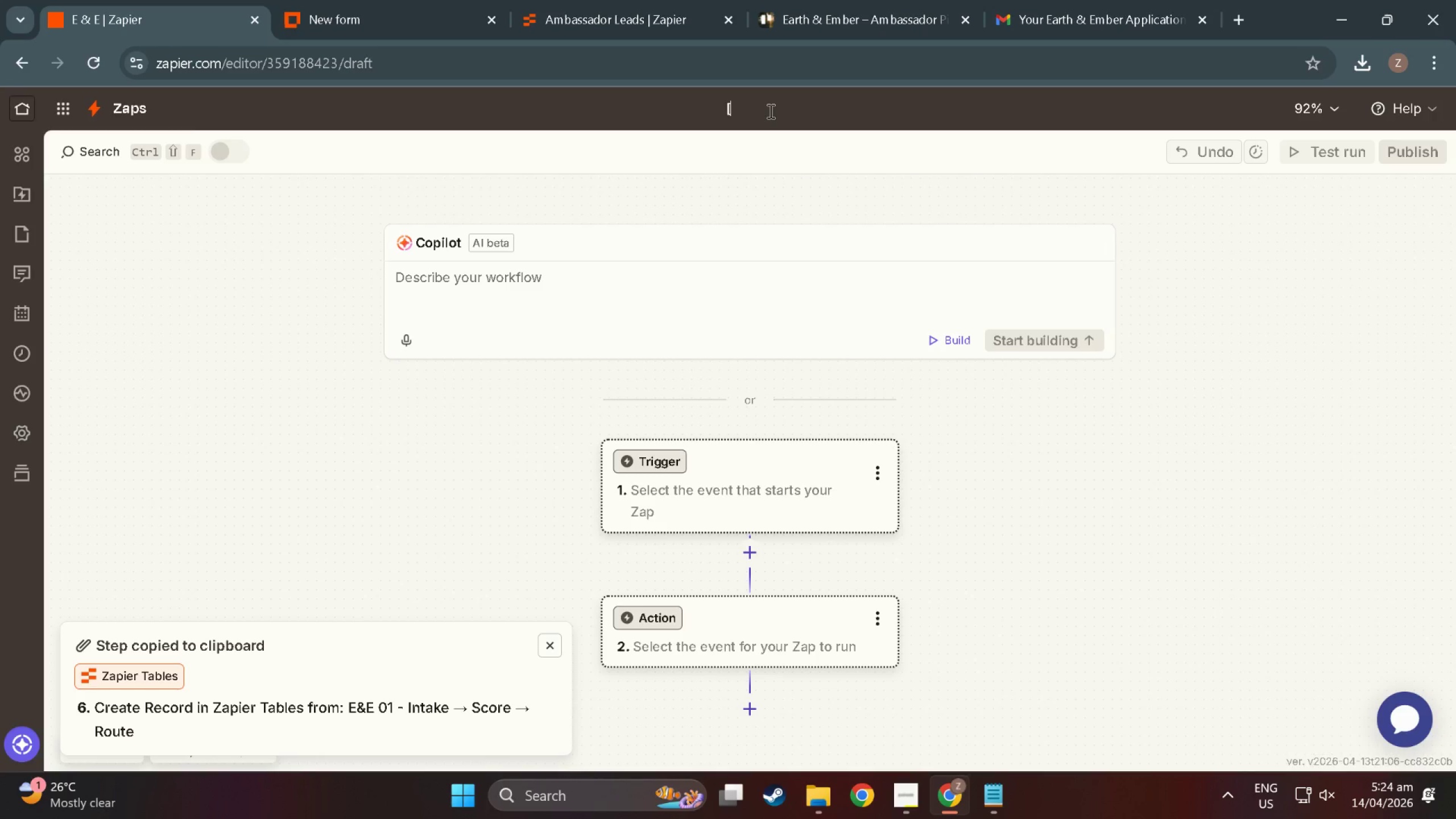 
key(Shift+E)
 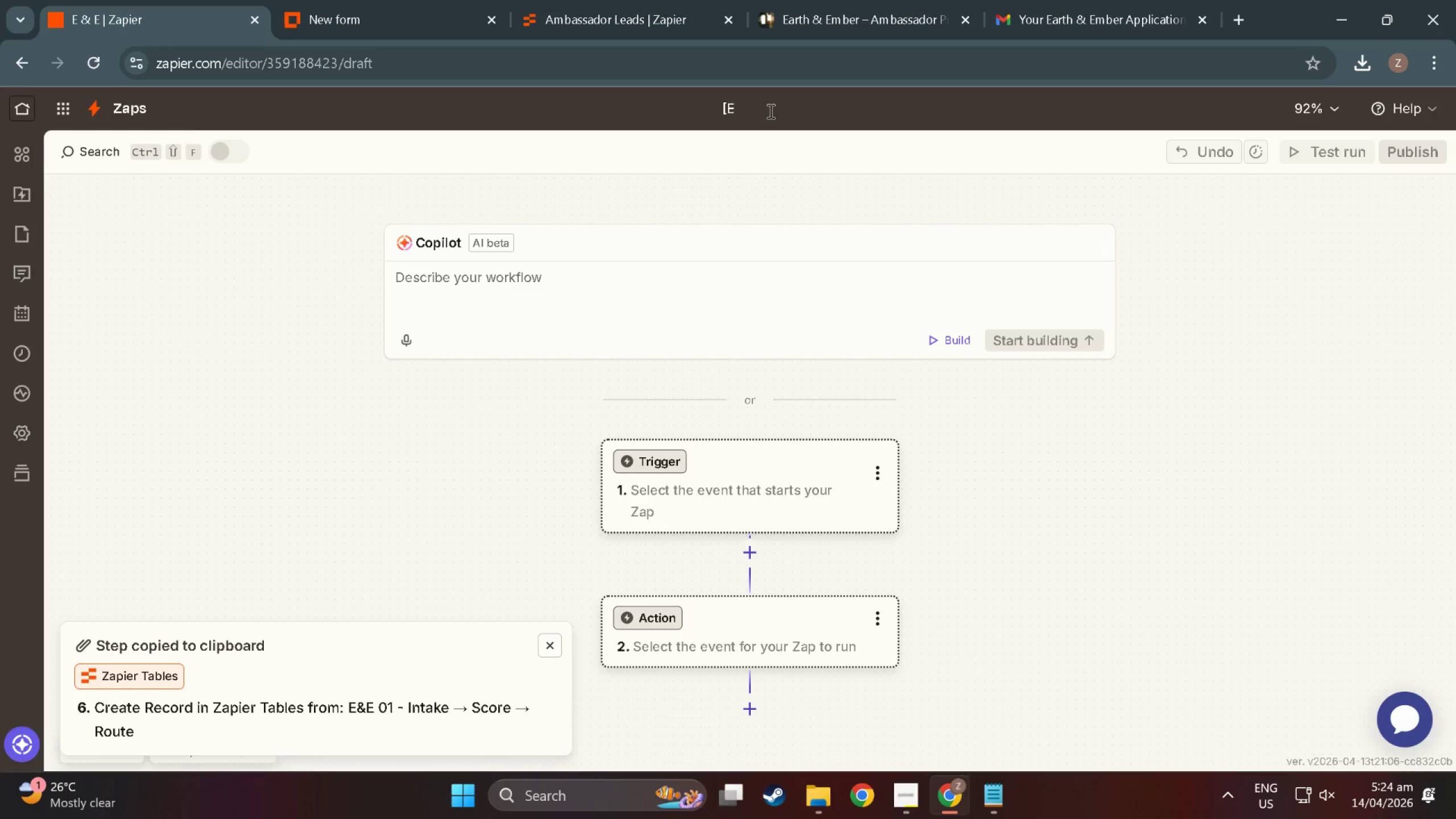 
key(Space)
 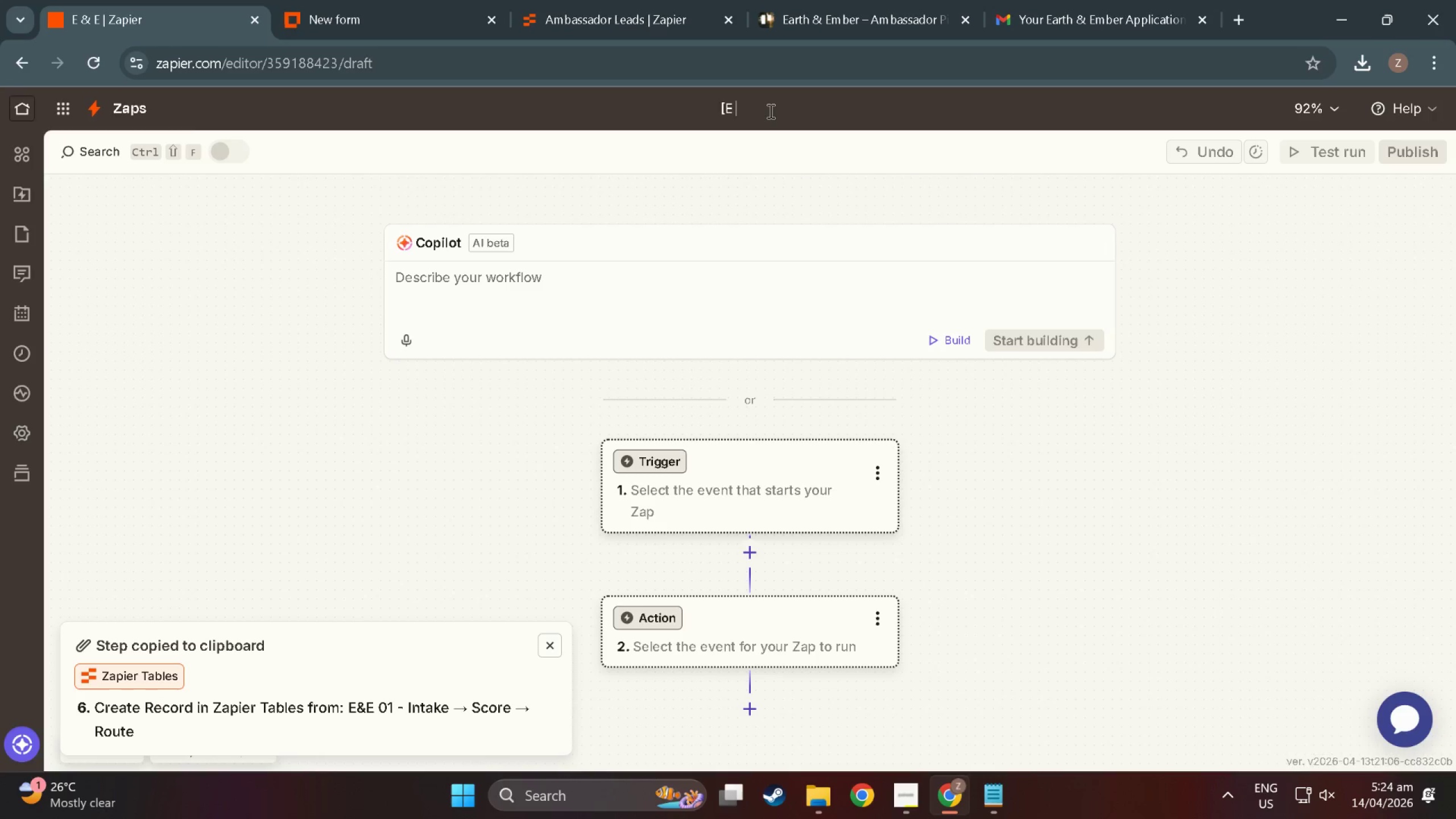 
hold_key(key=ShiftLeft, duration=1.5)
 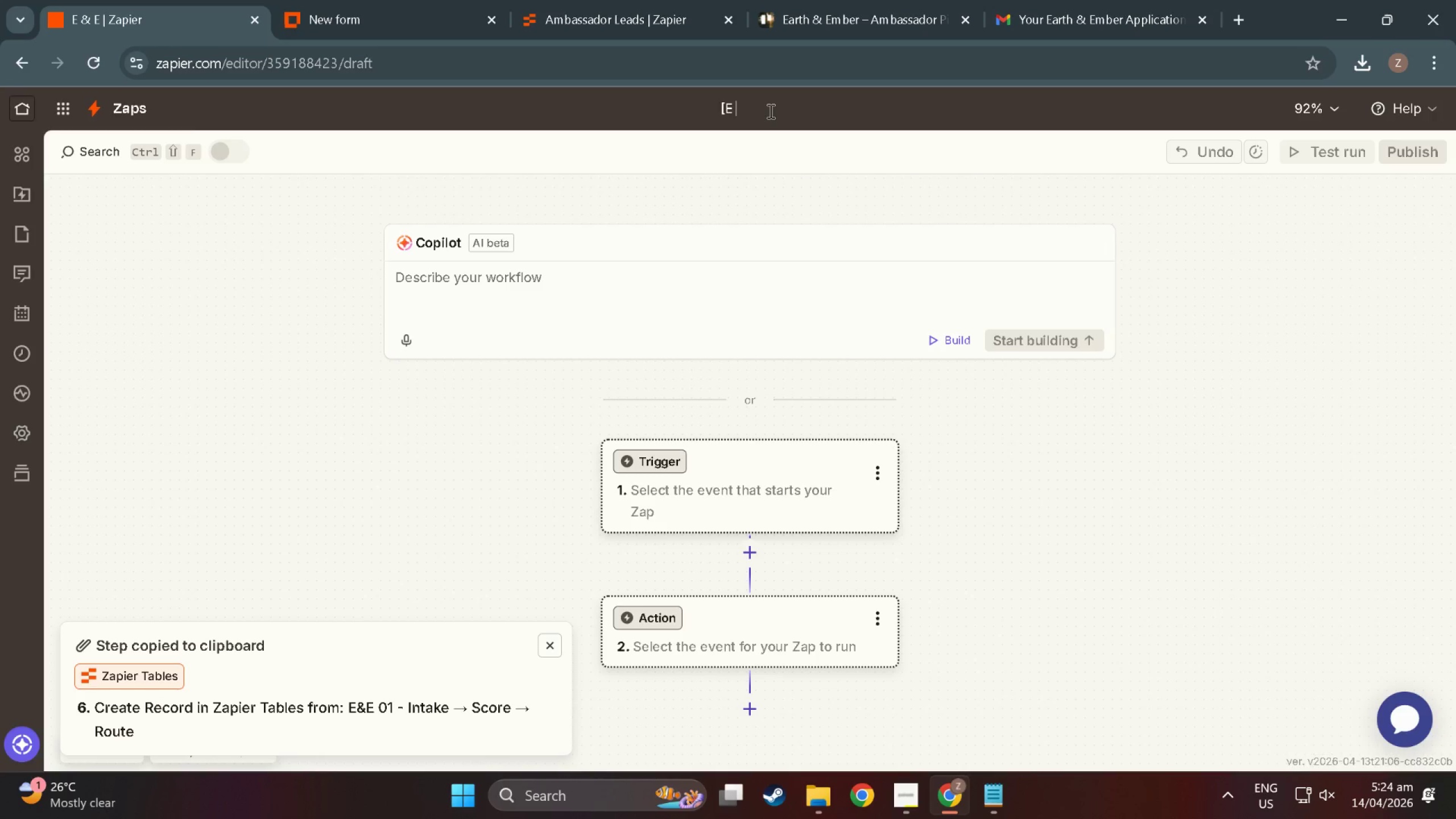 
hold_key(key=ShiftLeft, duration=1.52)
 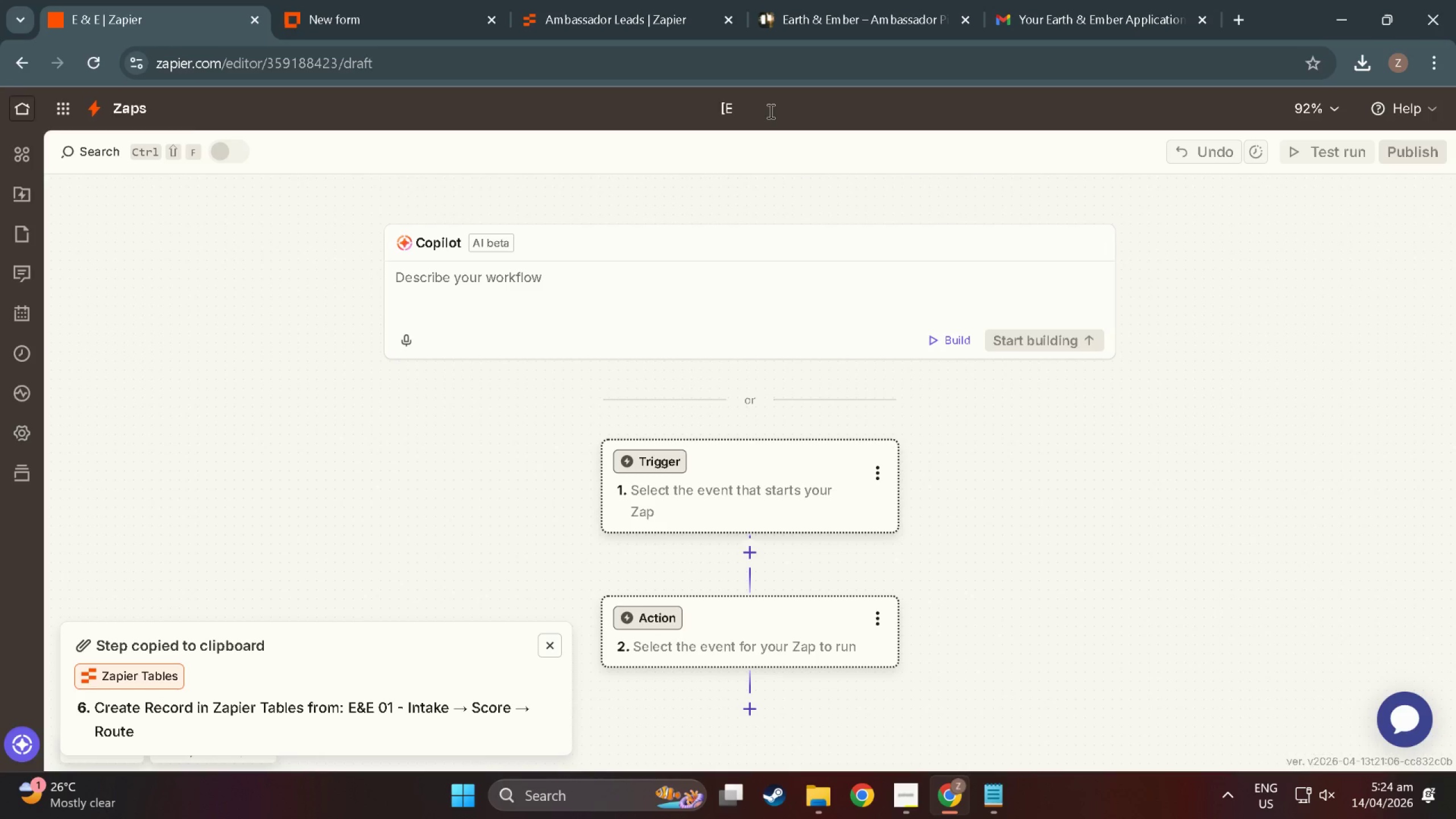 
hold_key(key=ShiftLeft, duration=1.51)
 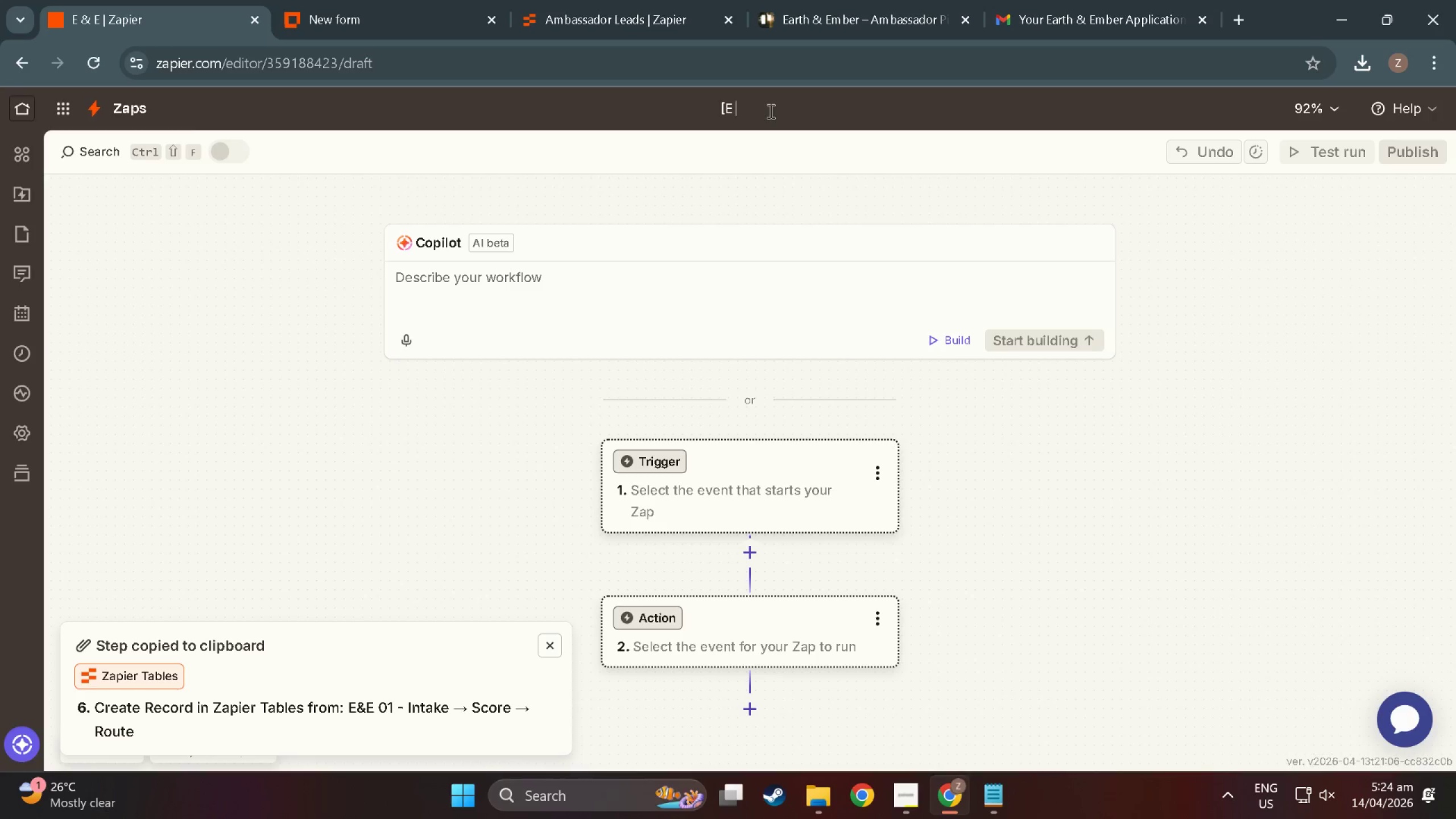 
hold_key(key=ShiftLeft, duration=1.5)
 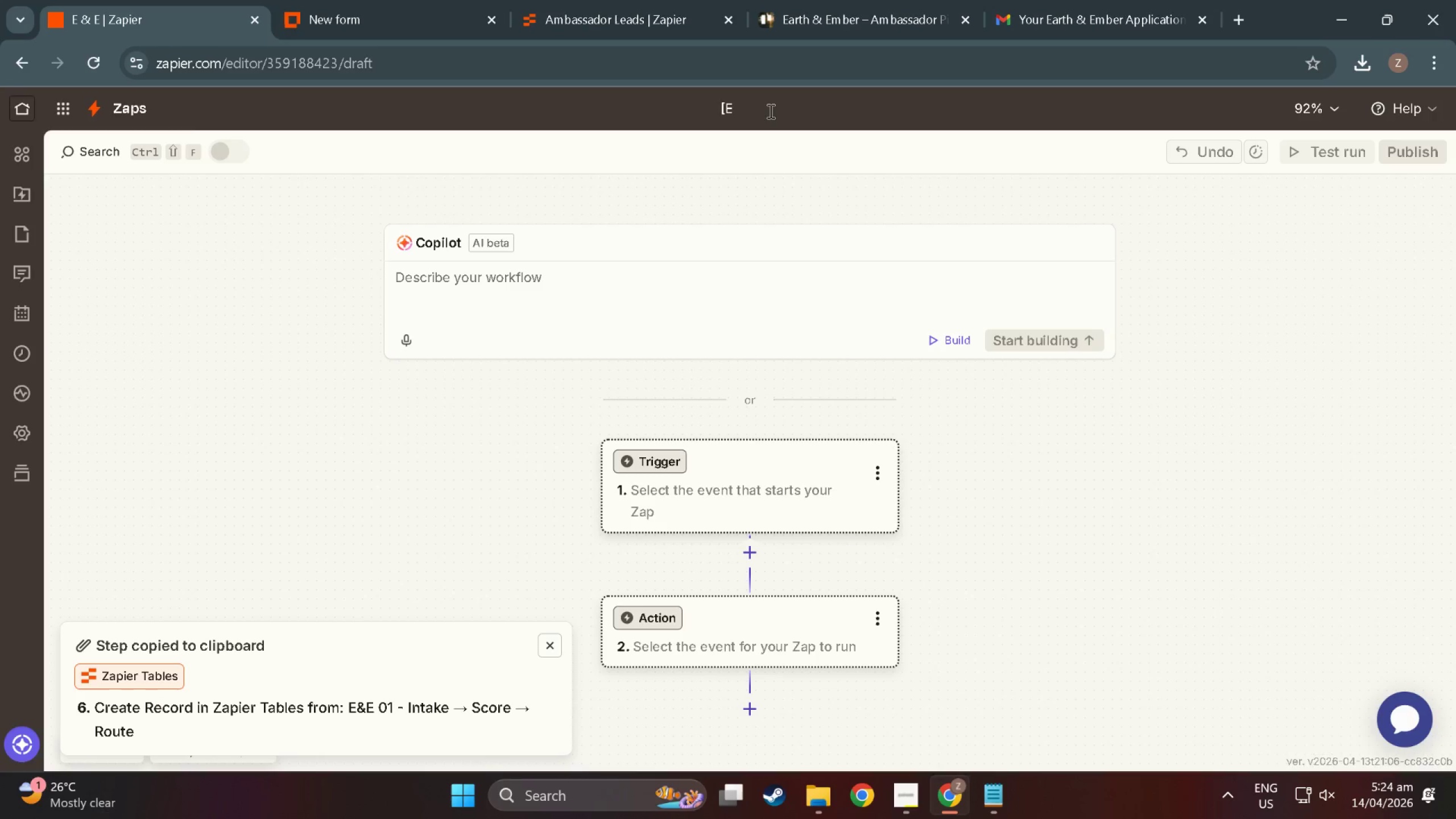 
type(& E)
key(Backspace)
key(Backspace)
type(E)
key(Backspace)
key(Backspace)
key(Backspace)
type(&E])
 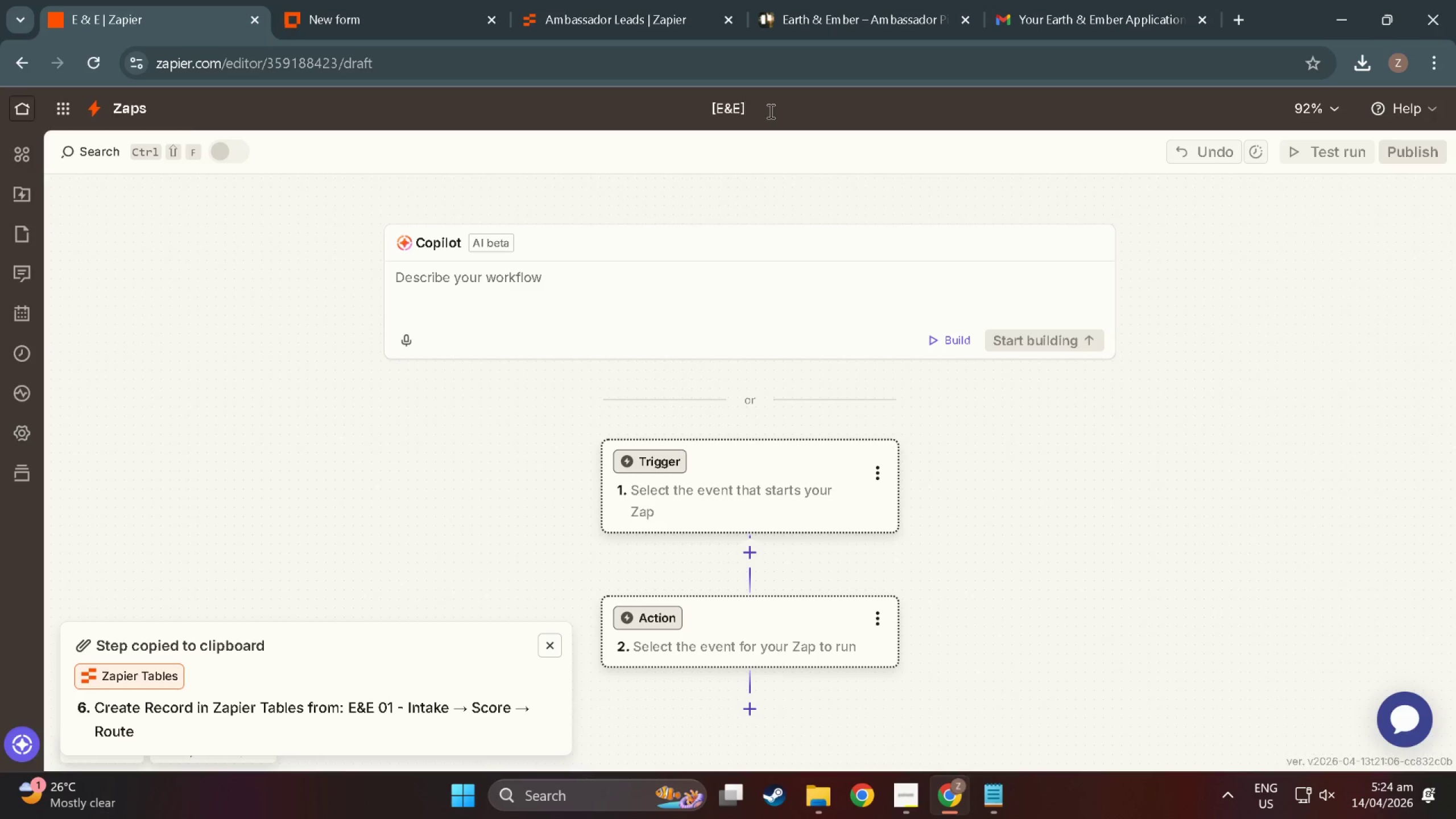 
wait(6.28)
 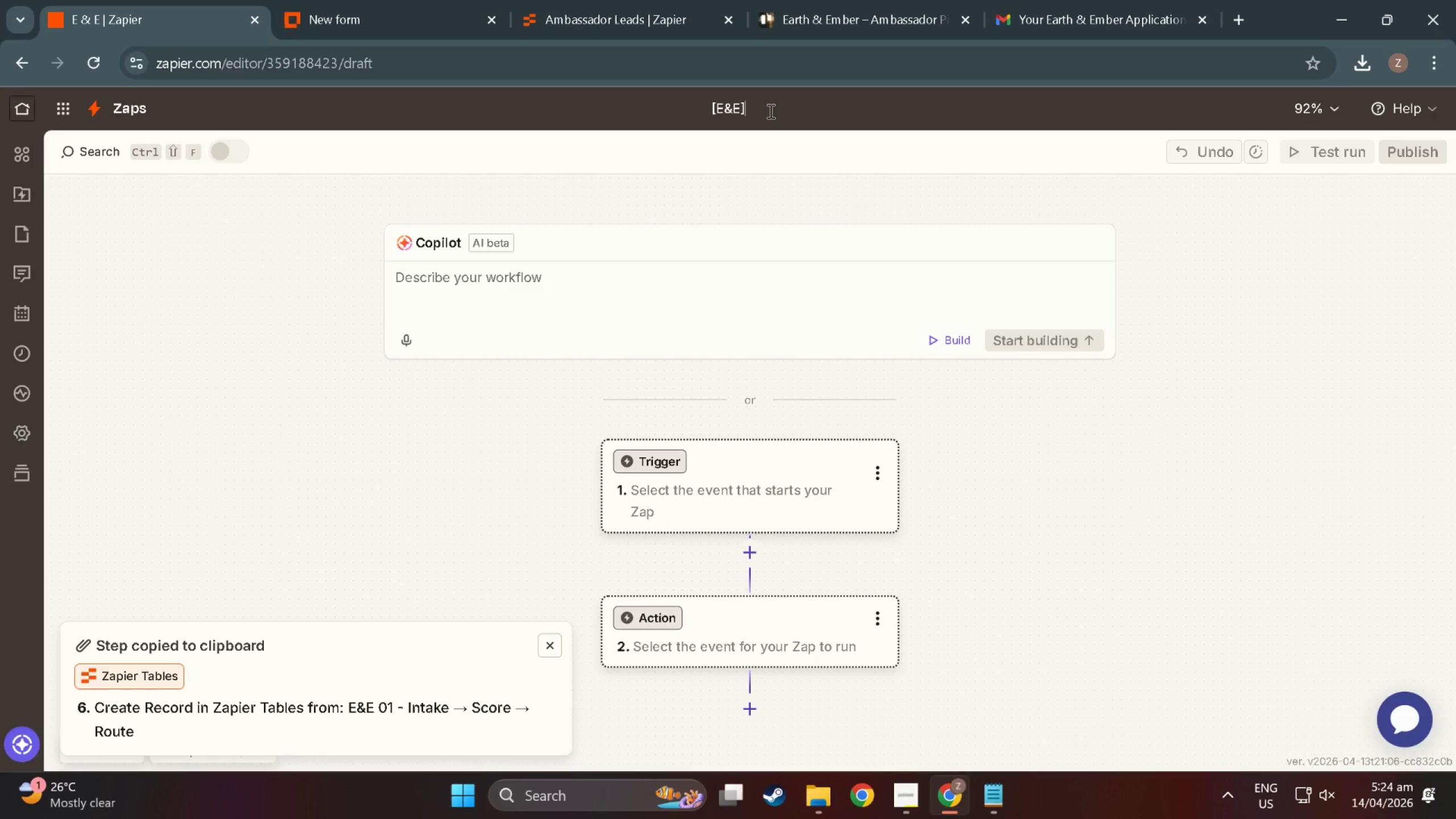 
type( 02 )
 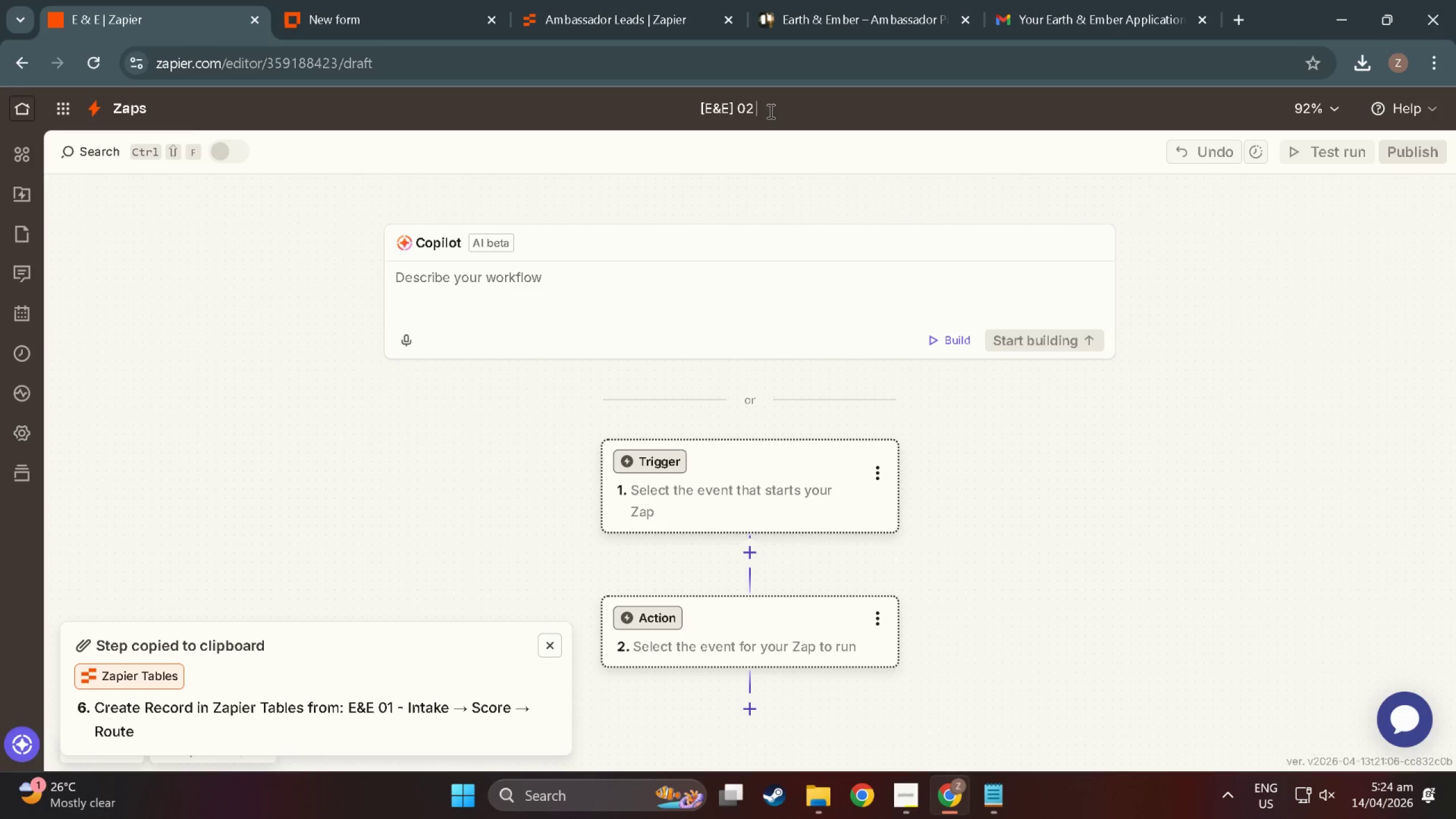 
hold_key(key=ShiftLeft, duration=1.11)
 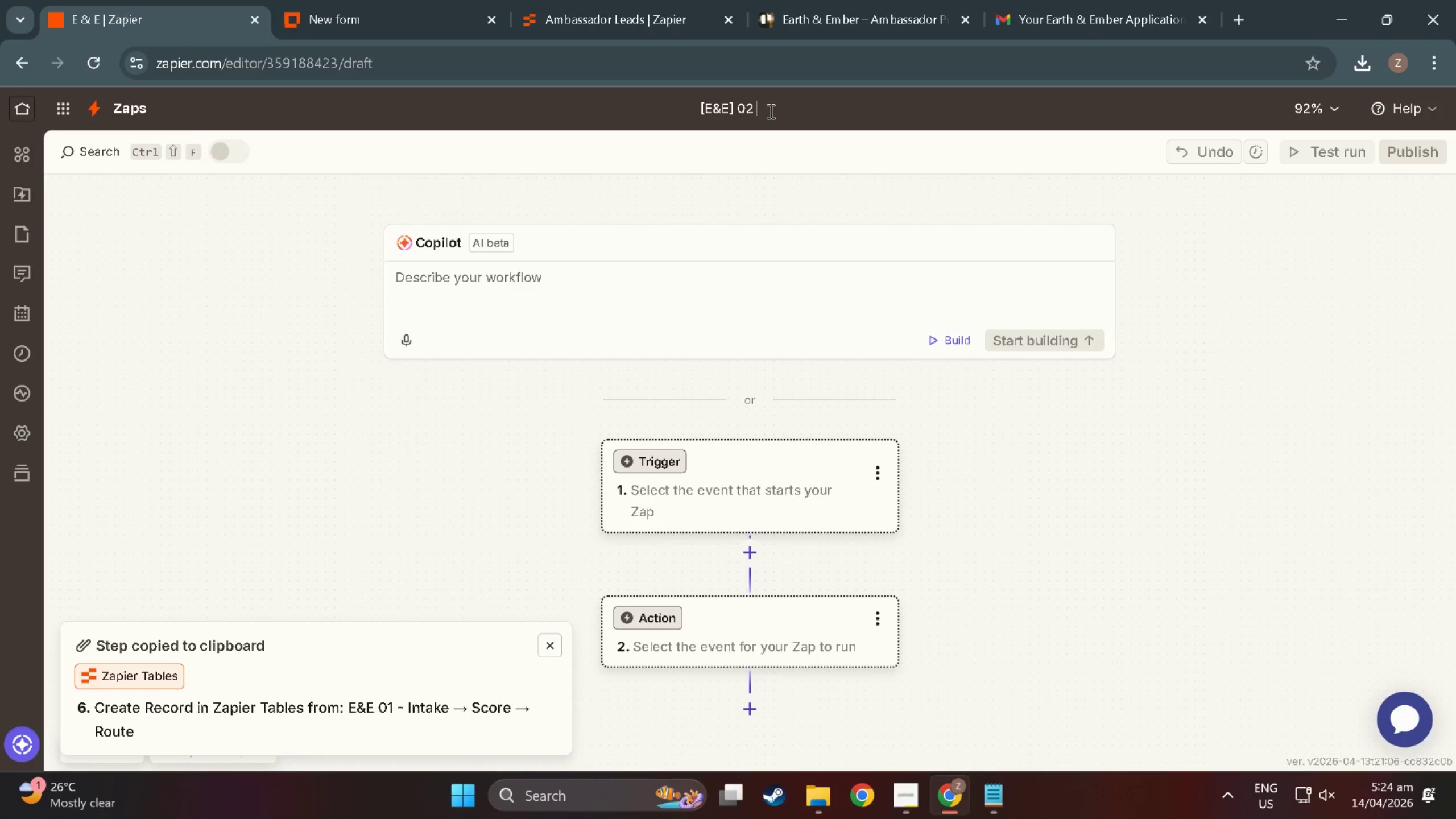 
type(-HP)
key(Backspace)
key(Backspace)
type( HP SCheduling )
key(Backspace)
key(Backspace)
key(Backspace)
key(Backspace)
key(Backspace)
key(Backspace)
key(Backspace)
key(Backspace)
key(Backspace)
key(Backspace)
type(cheduling )
 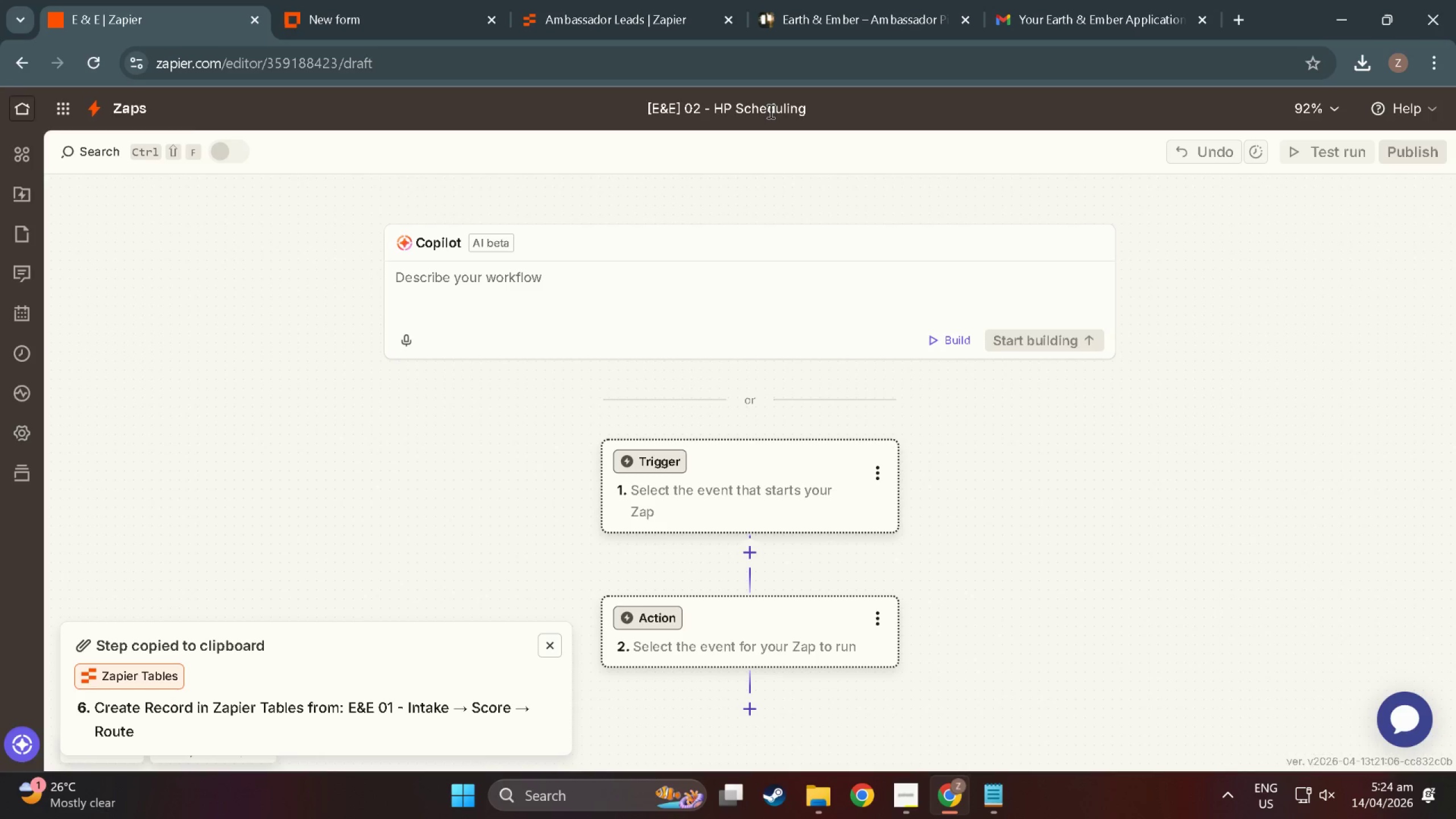 
type(Alert)
 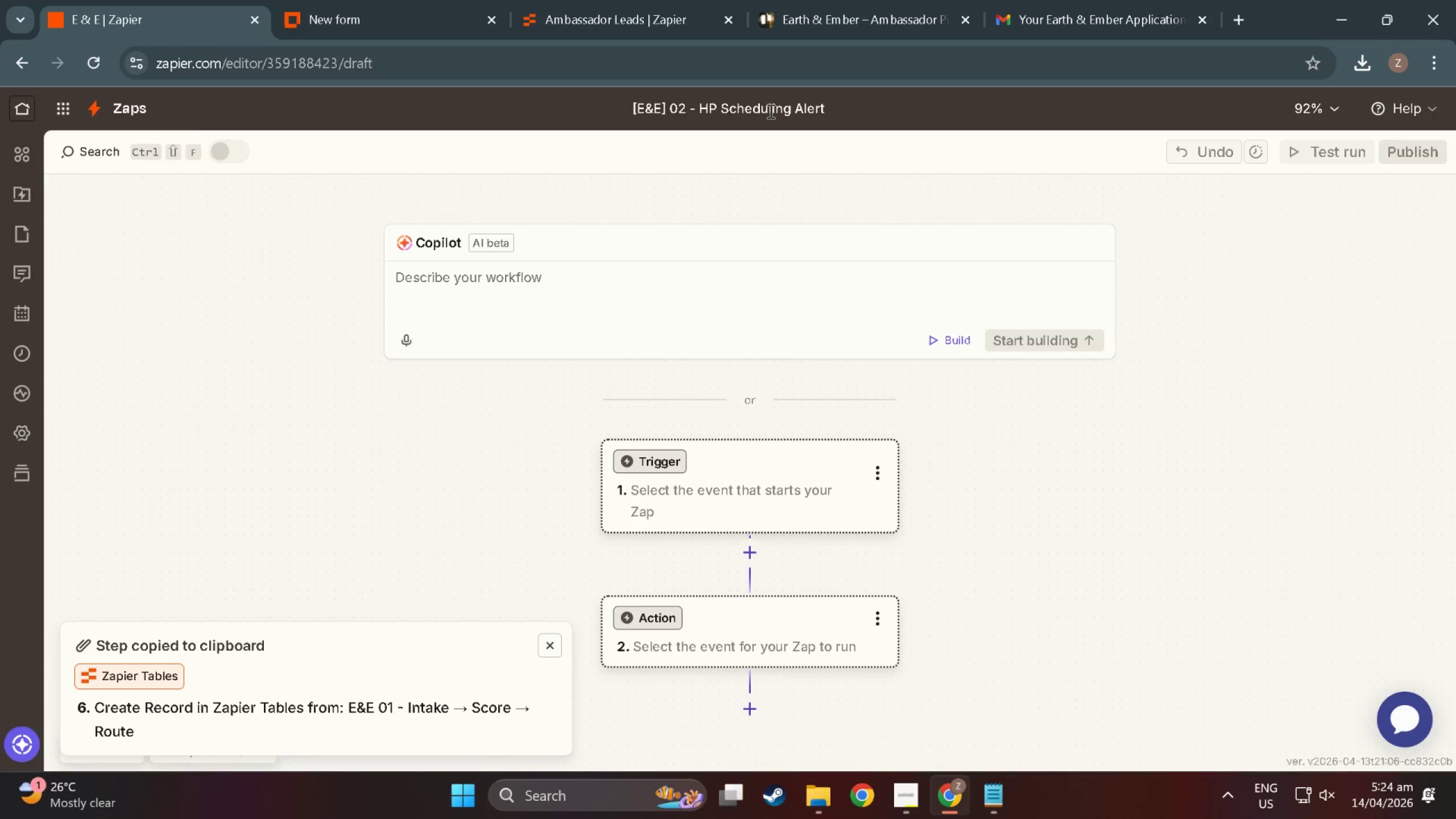 
wait(11.84)
 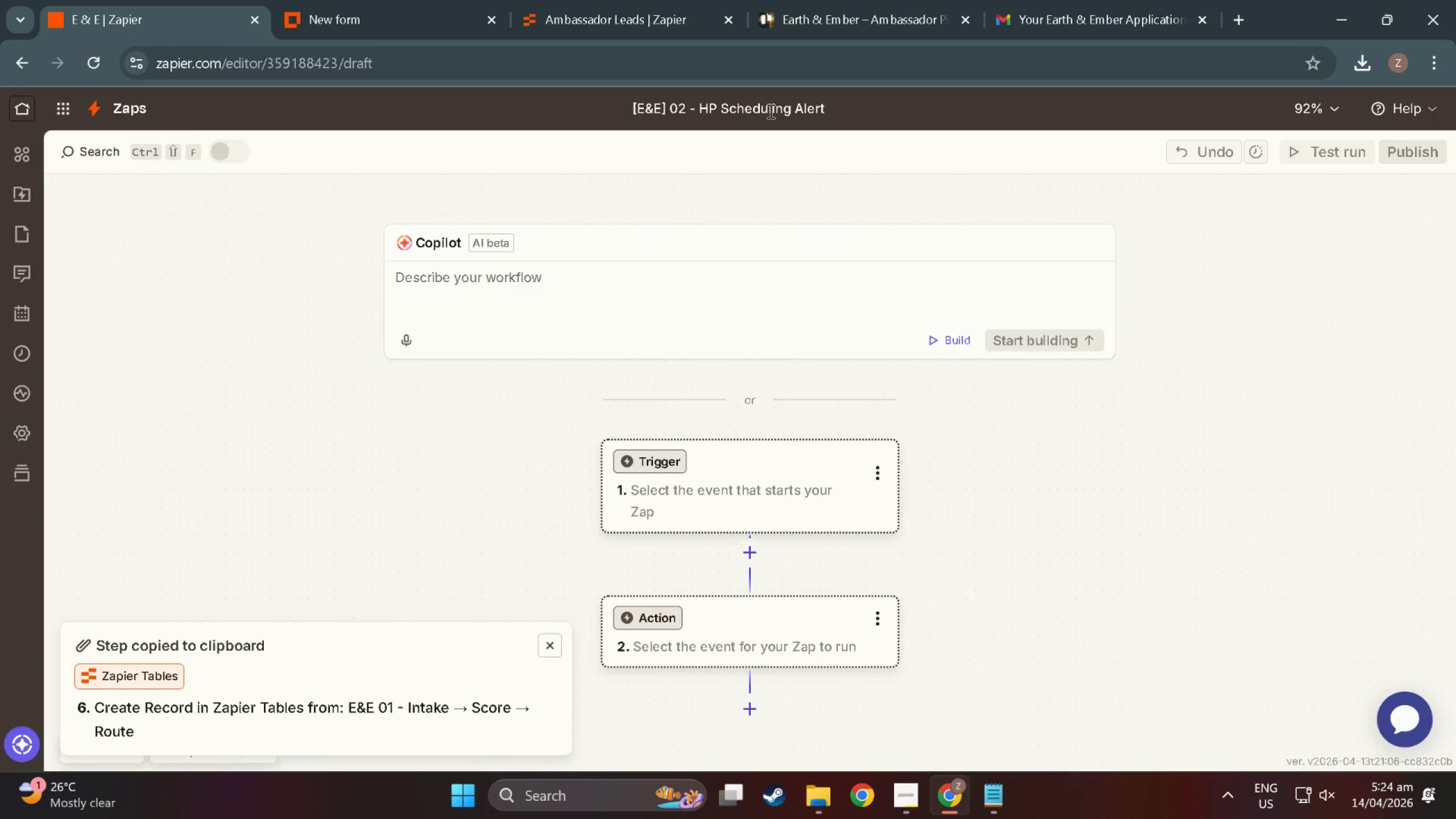 
left_click([709, 481])
 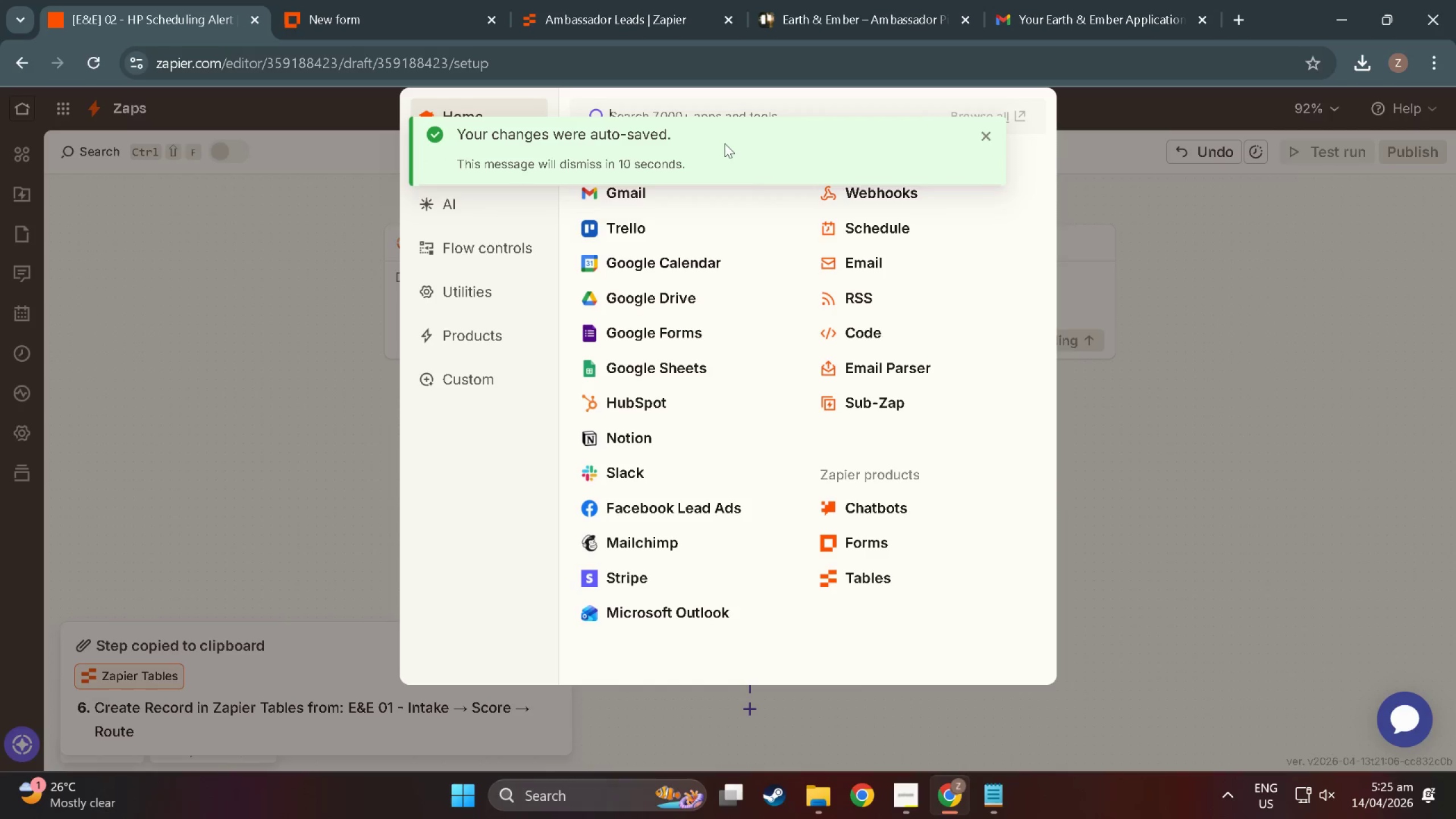 
type(calendlu)
 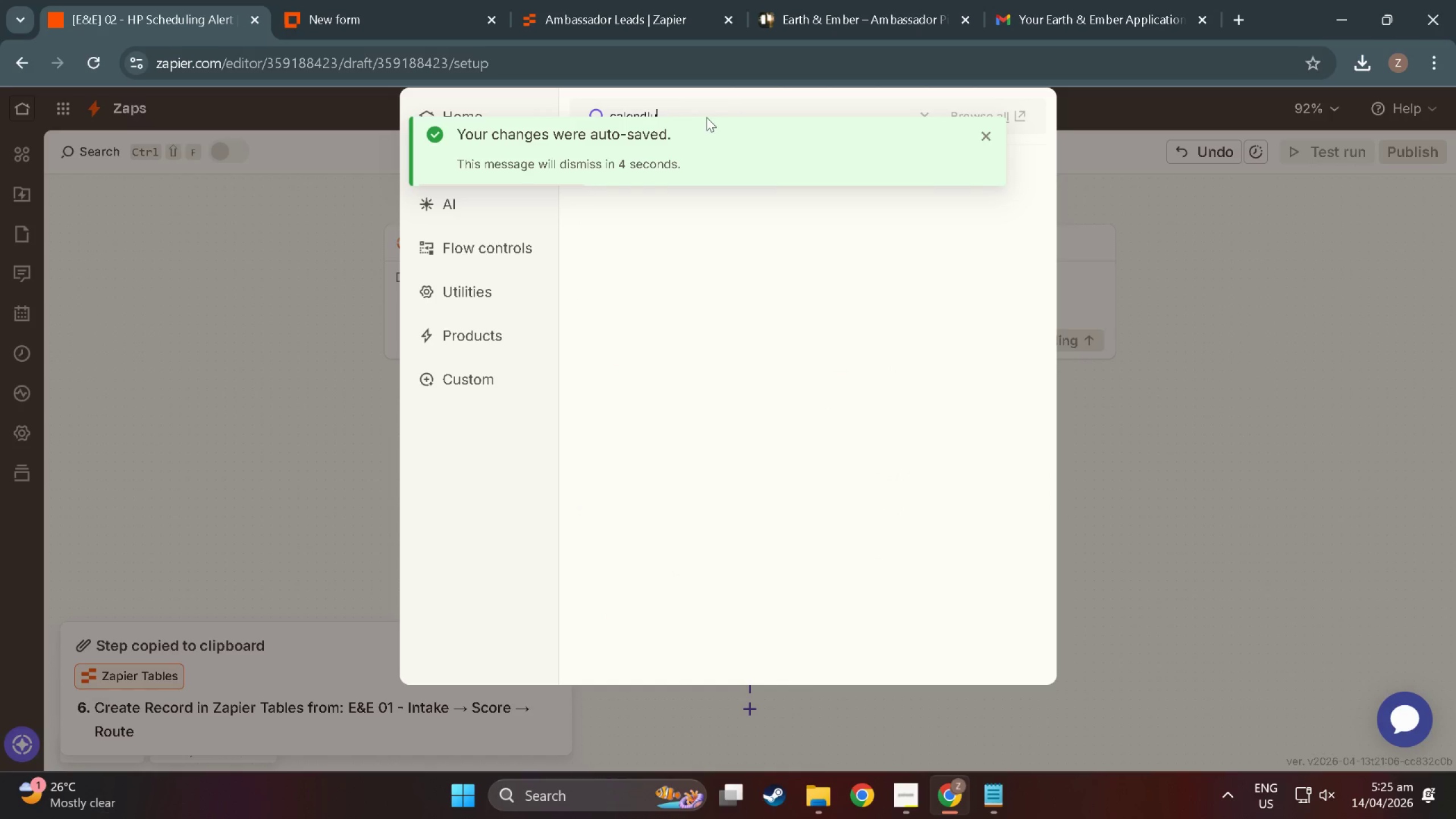 
left_click([977, 138])
 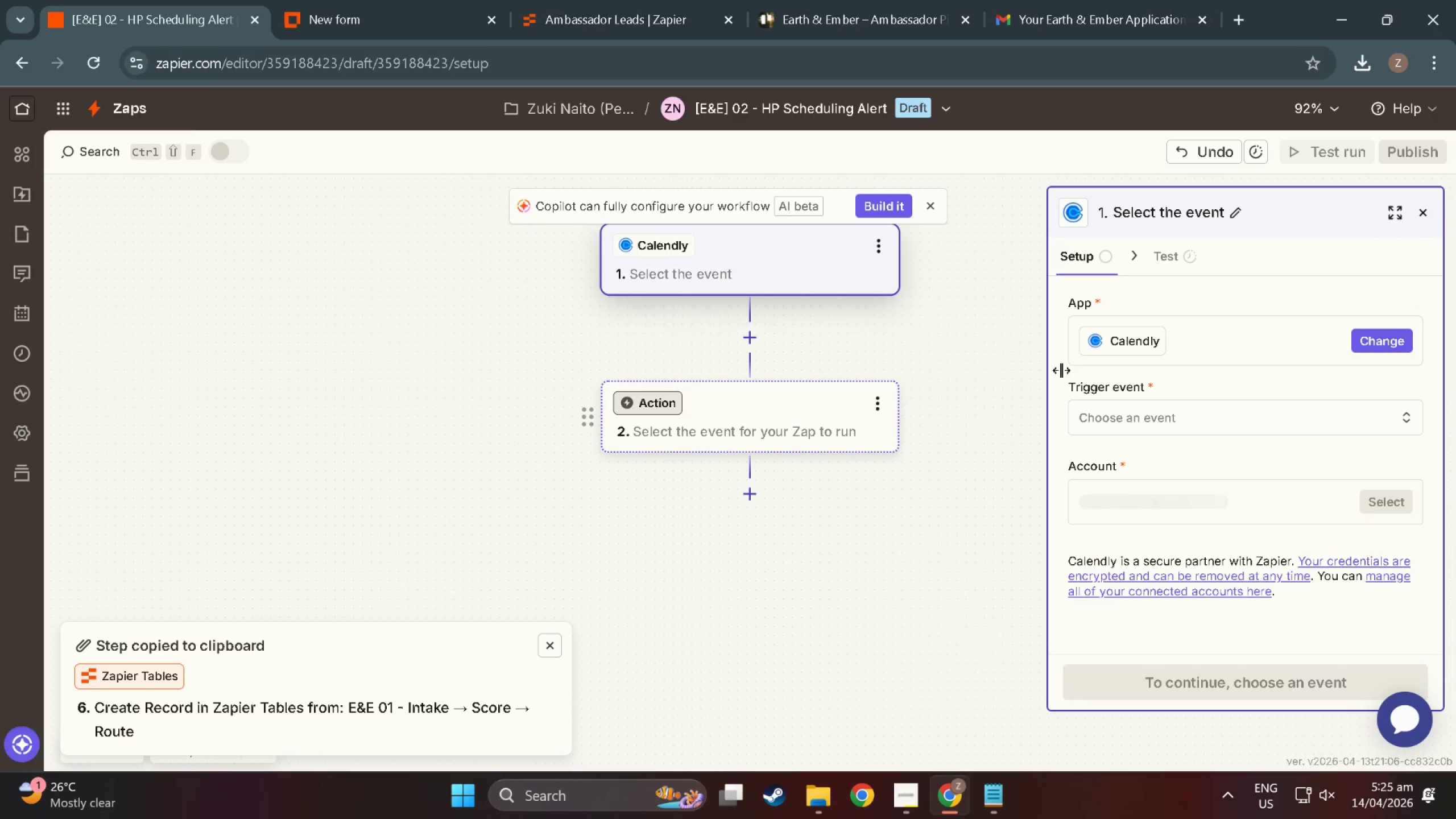 
left_click([1151, 411])
 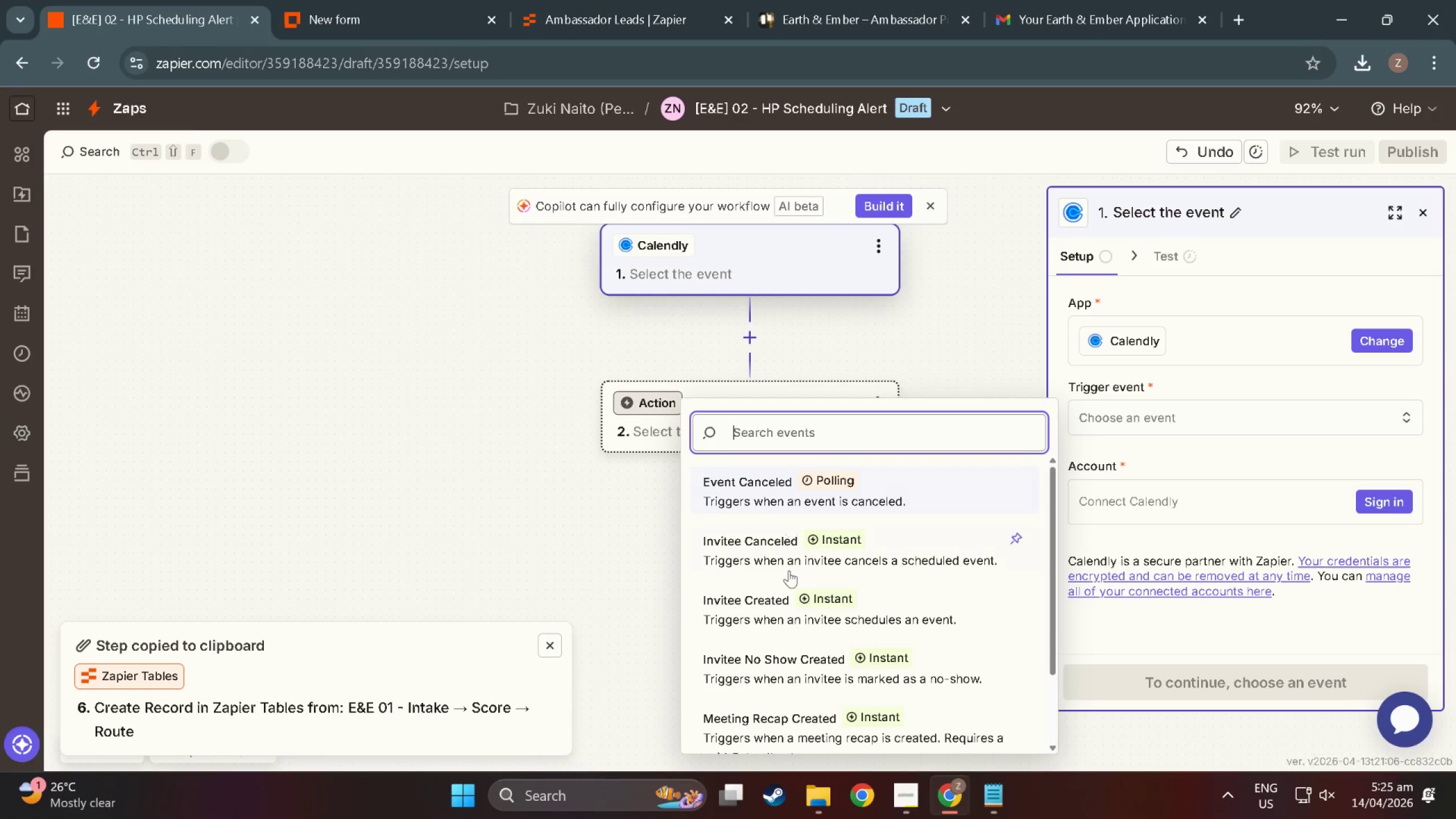 
scroll: coordinate [777, 626], scroll_direction: down, amount: 5.0
 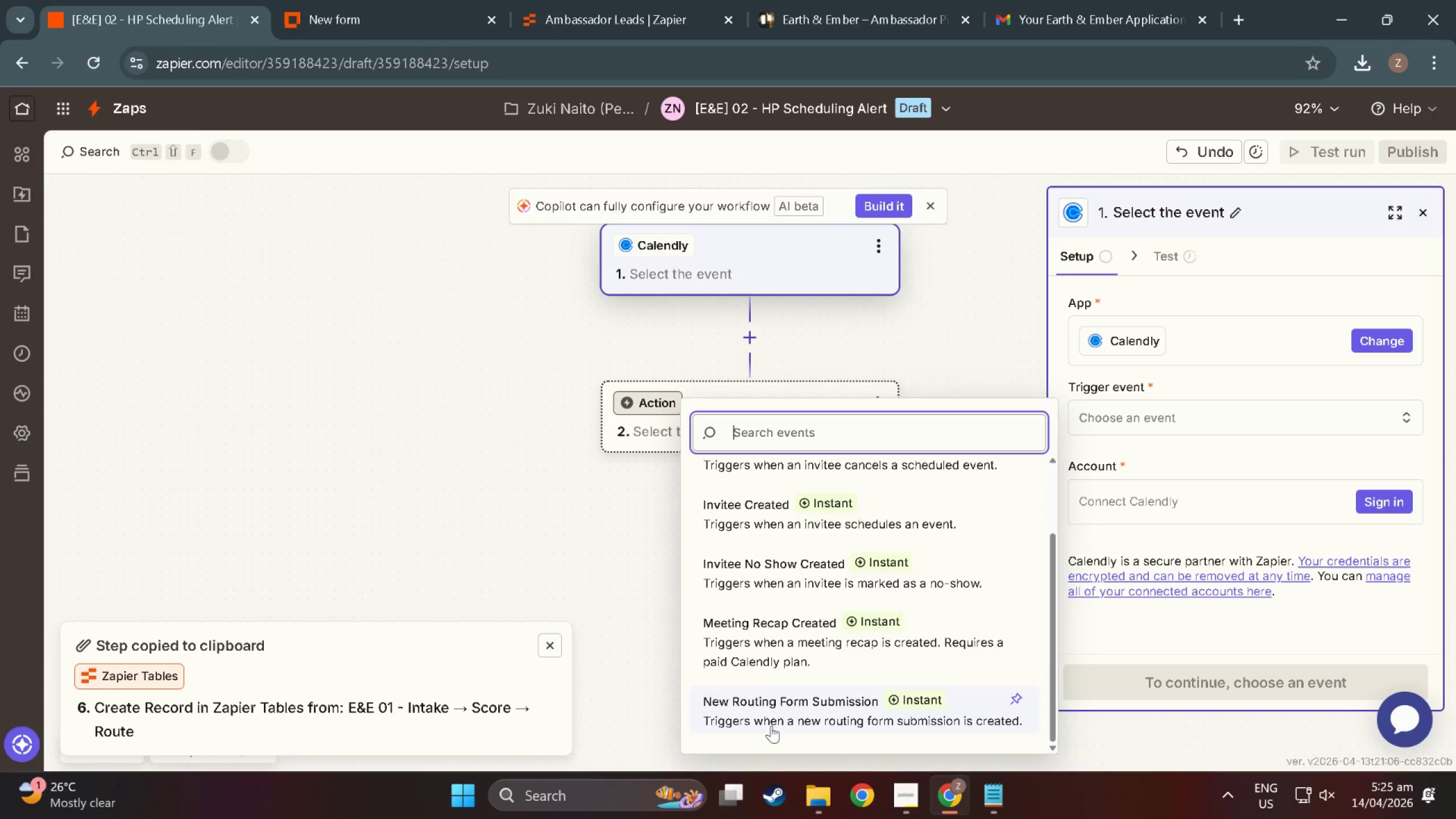 
scroll: coordinate [772, 621], scroll_direction: up, amount: 6.0
 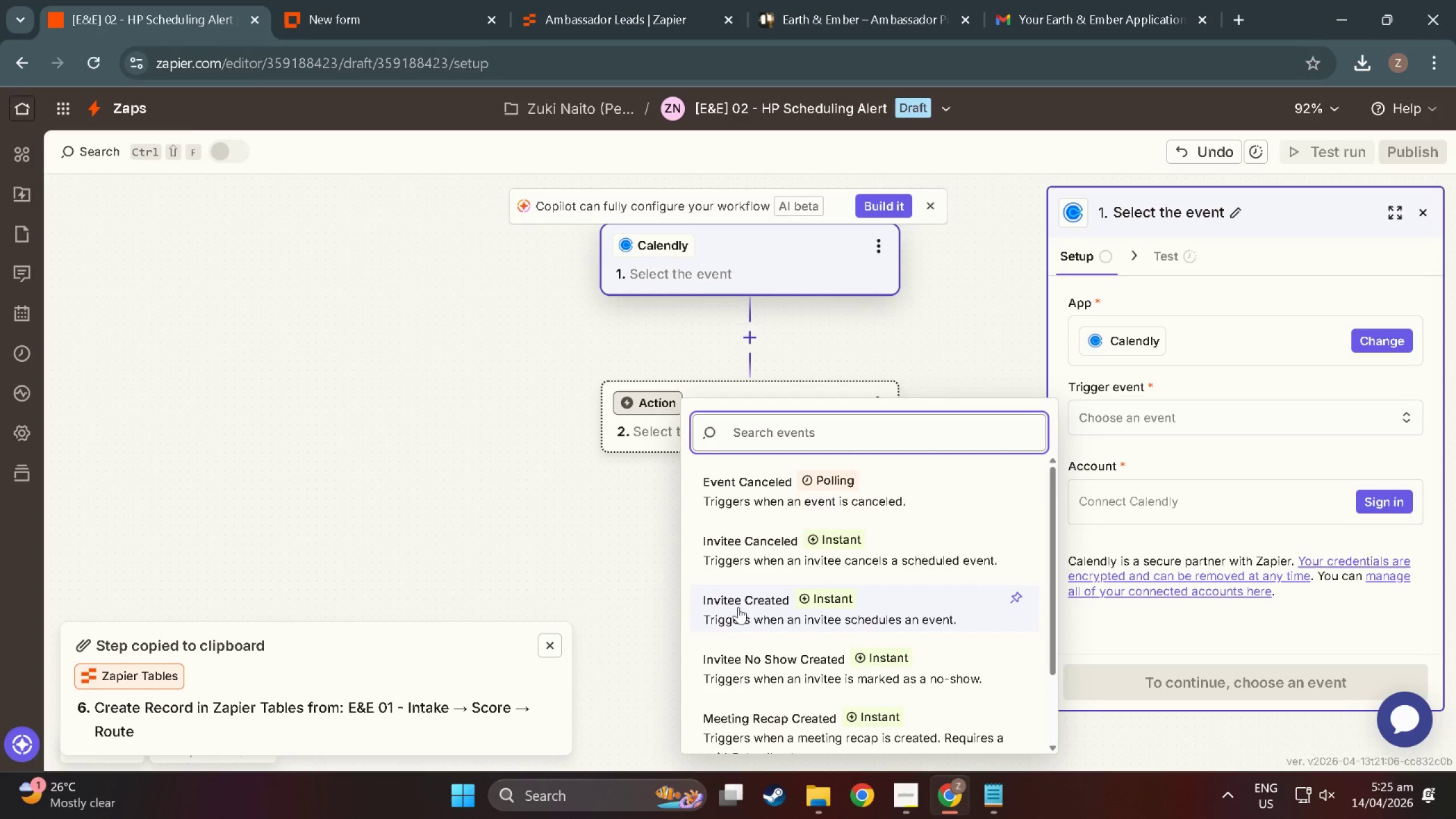 
wait(5.68)
 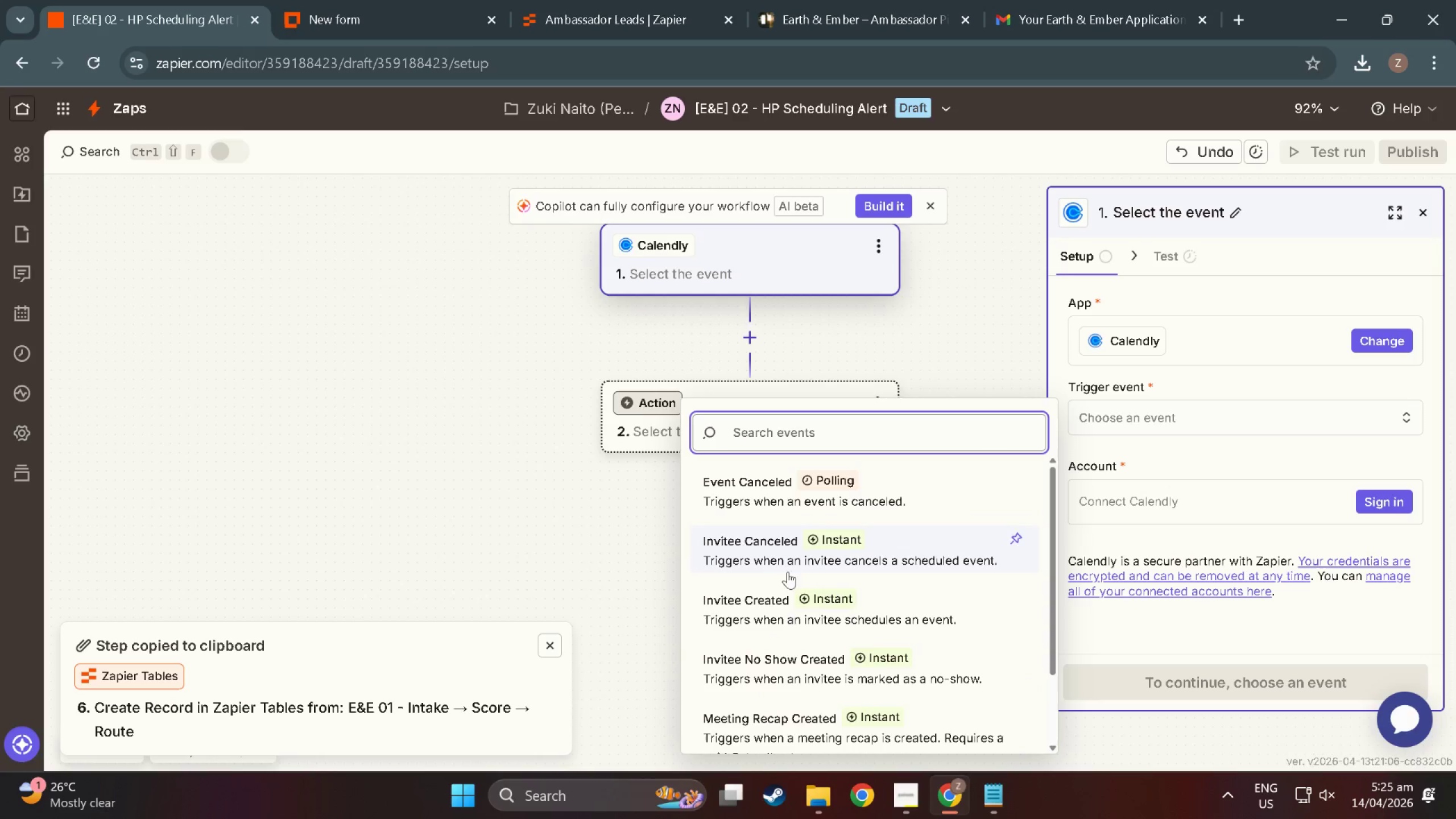 
left_click([738, 607])
 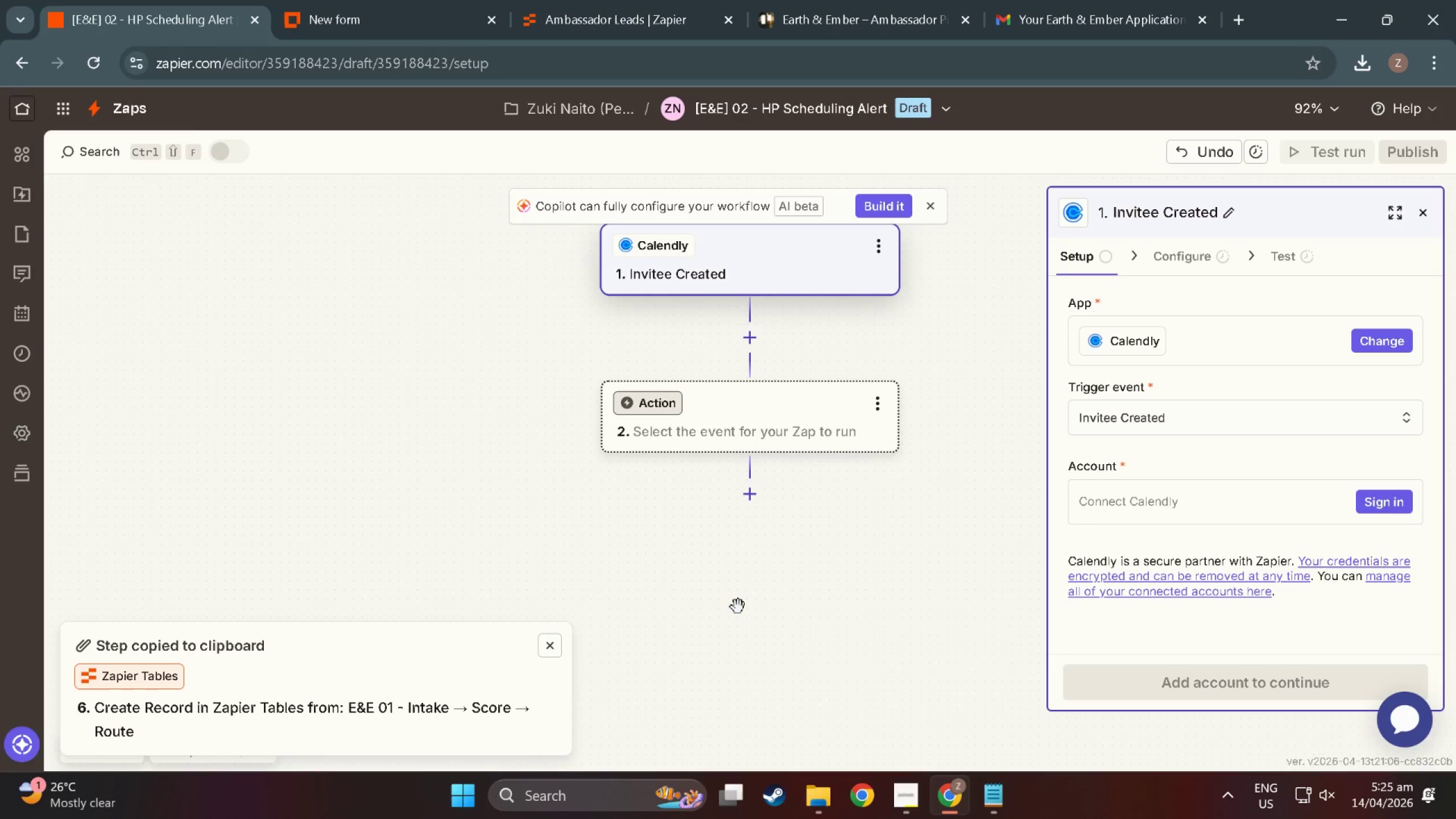 
wait(6.42)
 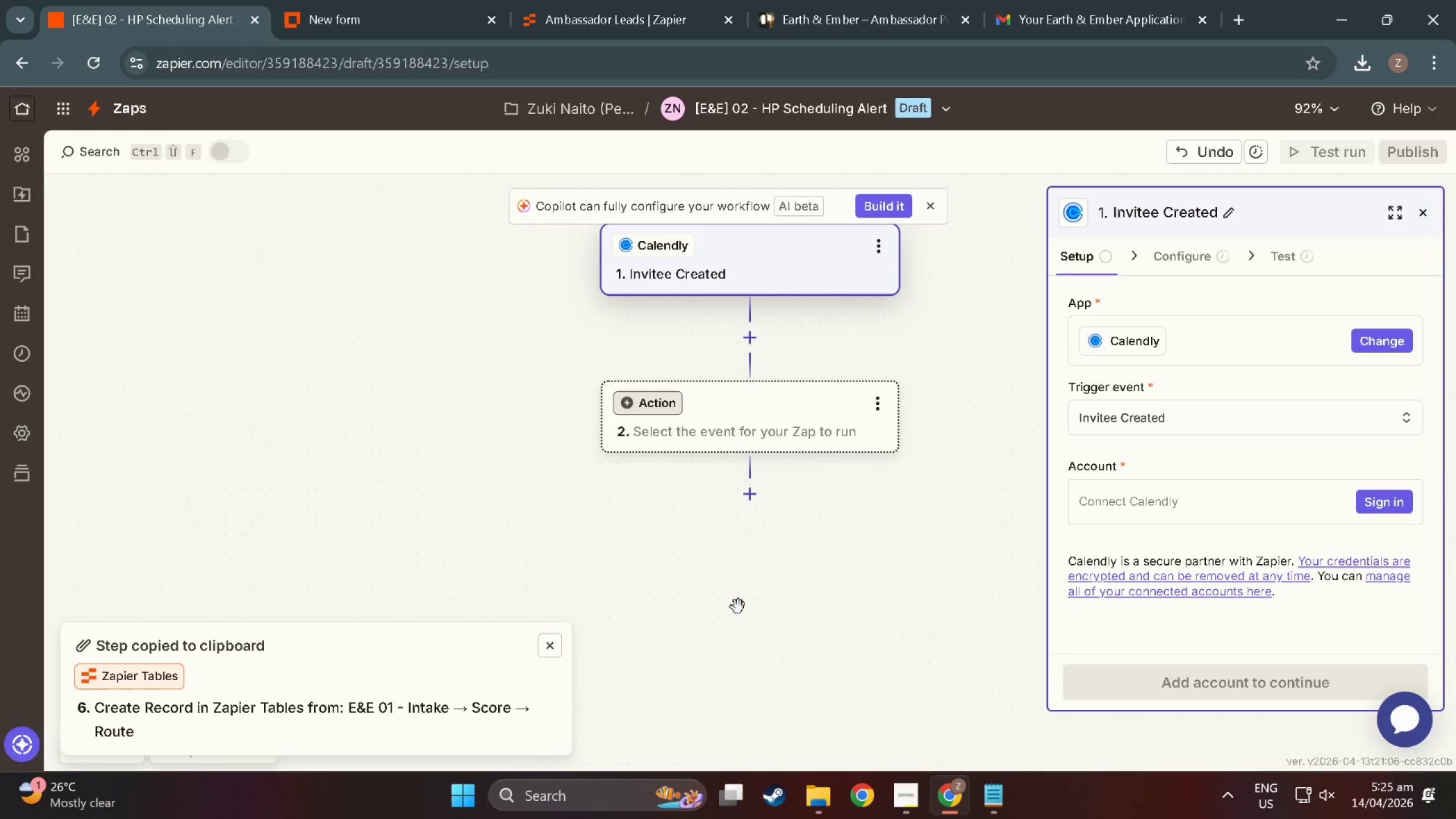 
left_click([992, 780])
 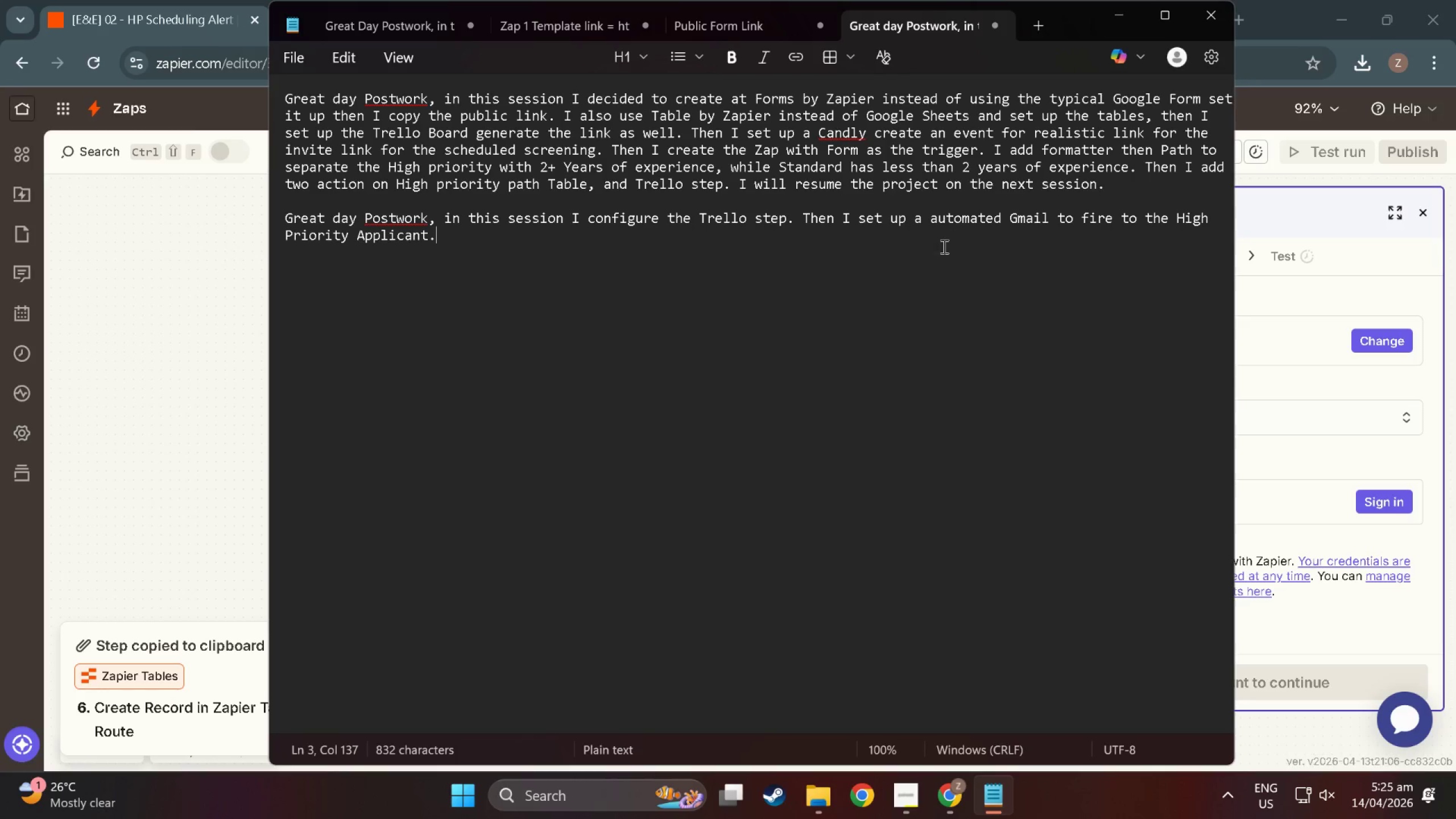 
wait(5.72)
 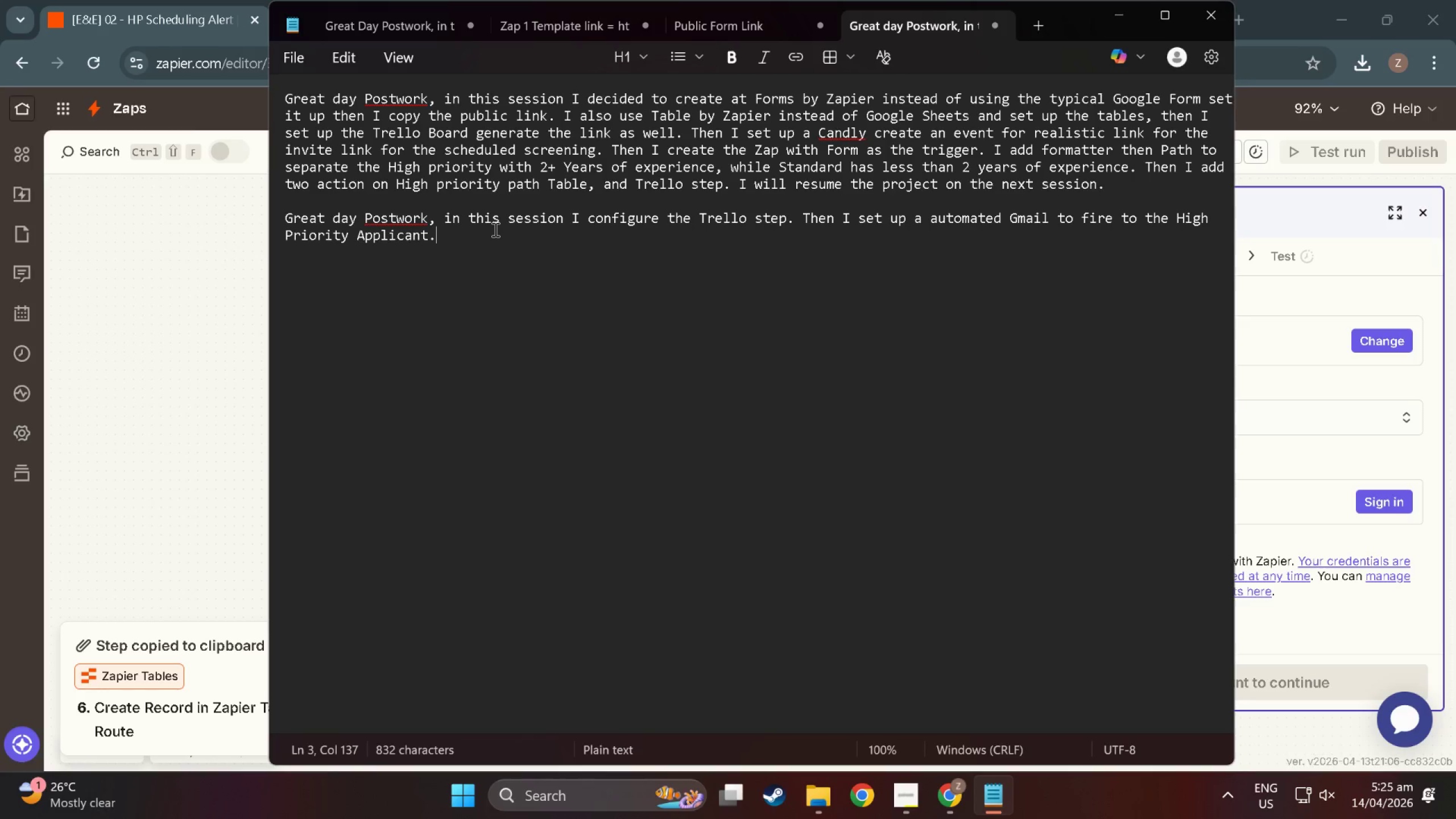 
type( Then I add 3 ste)
key(Backspace)
key(Backspace)
key(Backspace)
type(actipo)
key(Backspace)
type(n 0o)
key(Backspace)
key(Backspace)
type(step on thjje)
key(Backspace)
key(Backspace)
key(Backspace)
type(e PAth )
key(Backspace)
key(Backspace)
key(Backspace)
key(Backspace)
type(ath BN)
key(Backspace)
type( Standard with 2 year b)
key(Backspace)
type(bl)
key(Backspace)
type(elow of experoe)
key(Backspace)
key(Backspace)
type(ience from t)
key(Backspace)
type(Table log, Te)
key(Backspace)
type(rello card with Ta)
key(Backspace)
key(Backspace)
type(ASt)
key(Backspace)
key(Backspace)
key(Backspace)
type(Stamda)
key(Backspace)
key(Backspace)
key(Backspace)
type(ndard Label, abnd)
key(Backspace)
key(Backspace)
type(d )
 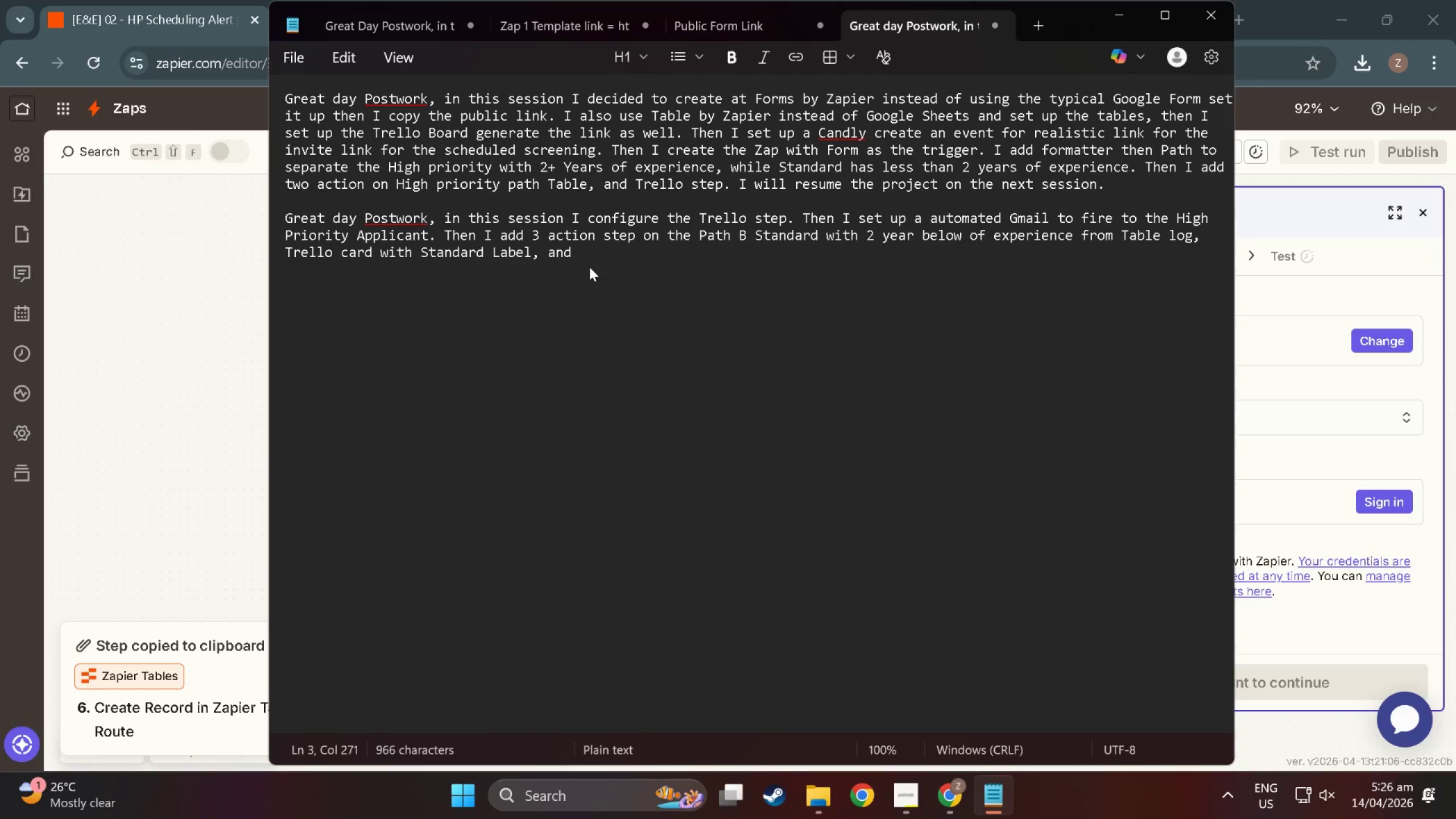 
wait(8.38)
 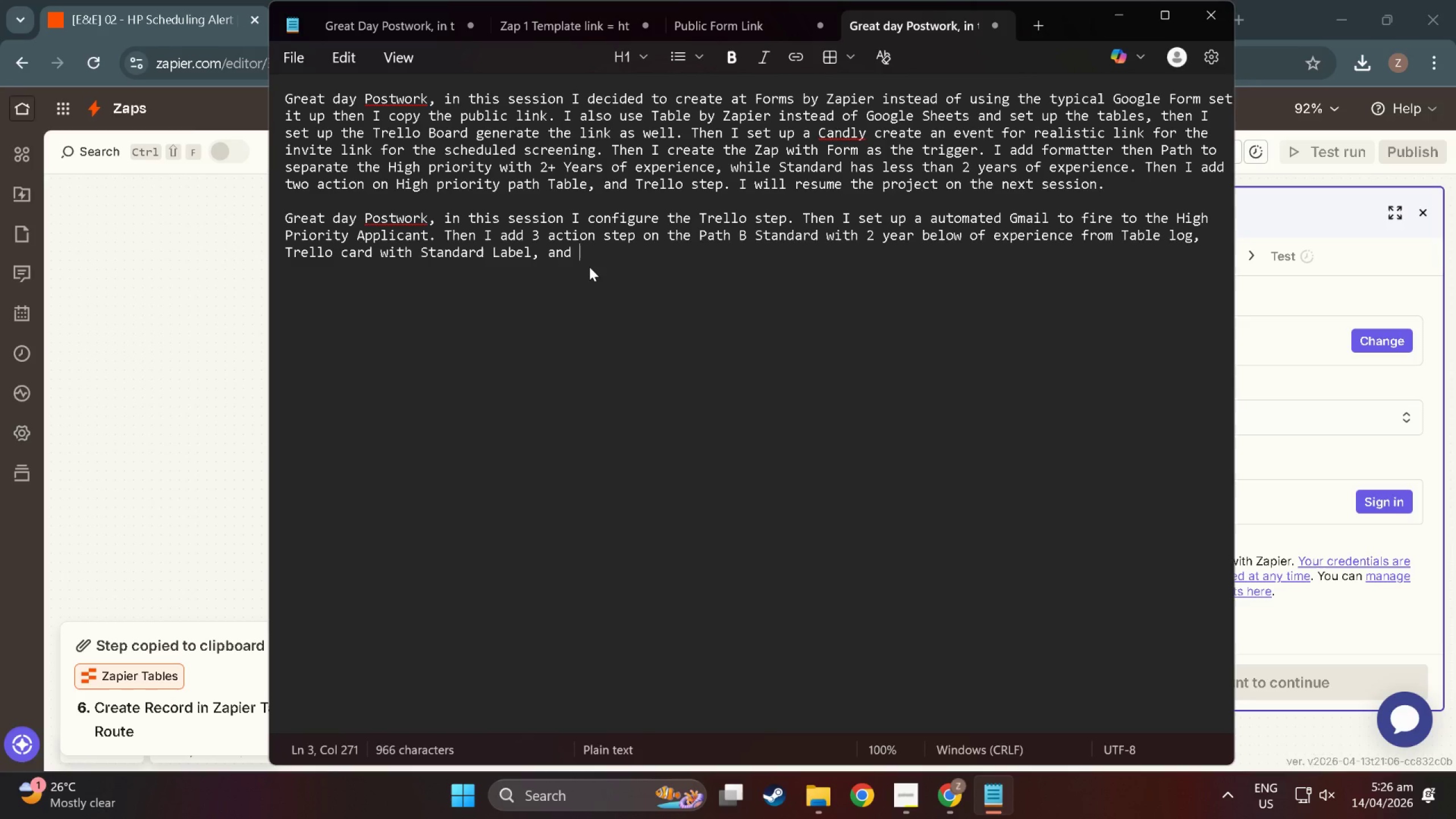 
type(Gmail with Rejection)
 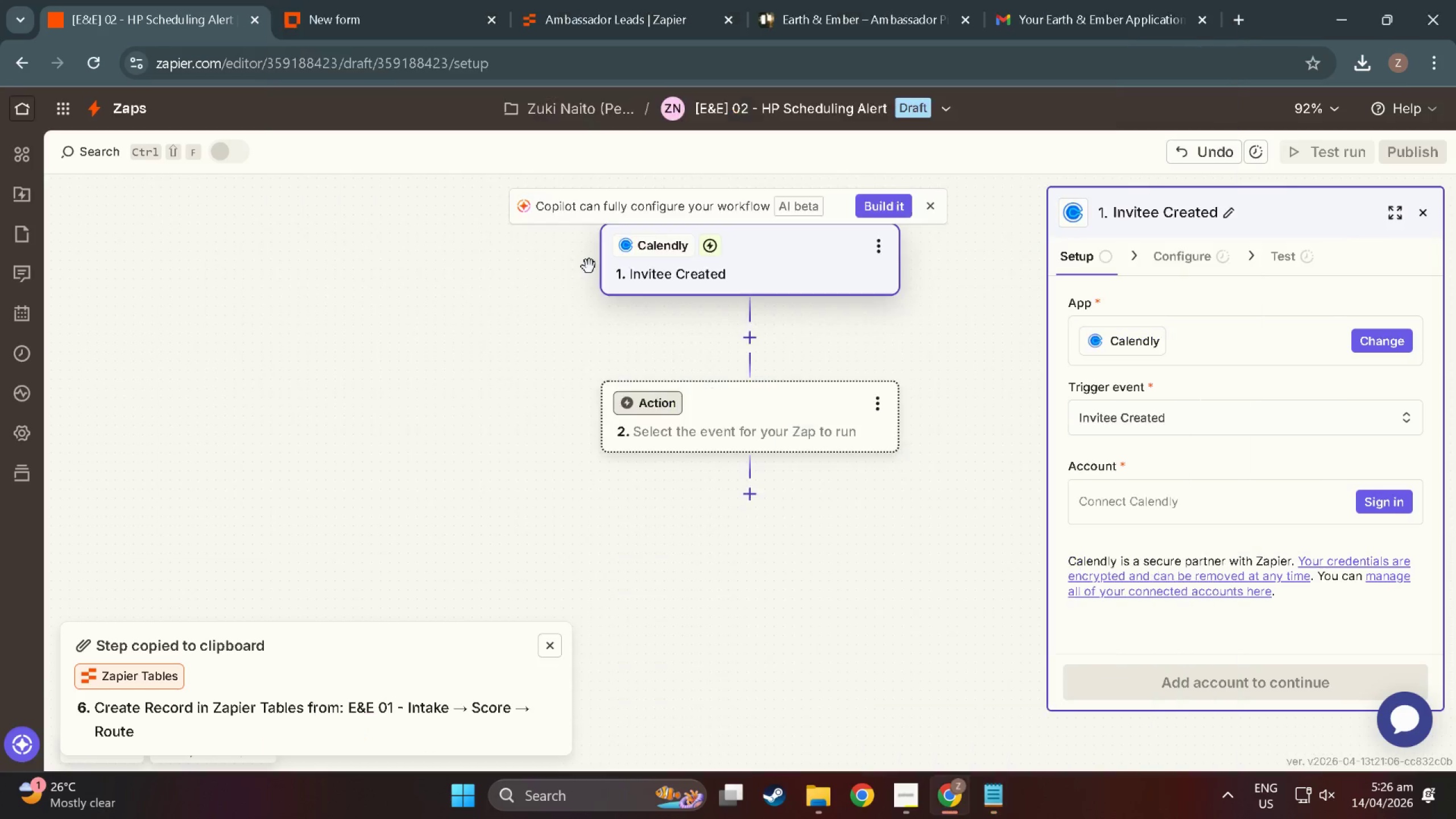 
 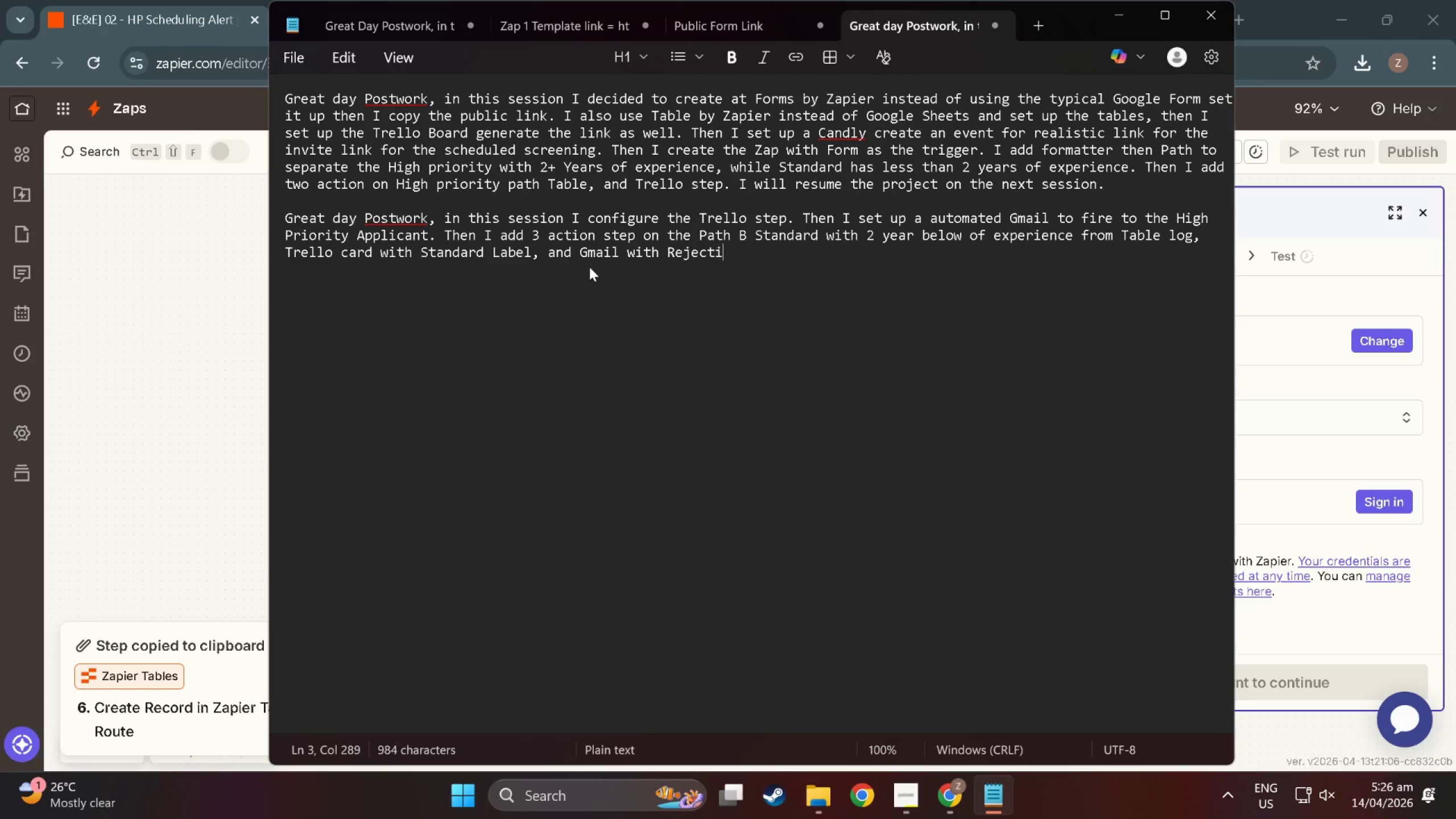 
key(Alt+AltLeft)
 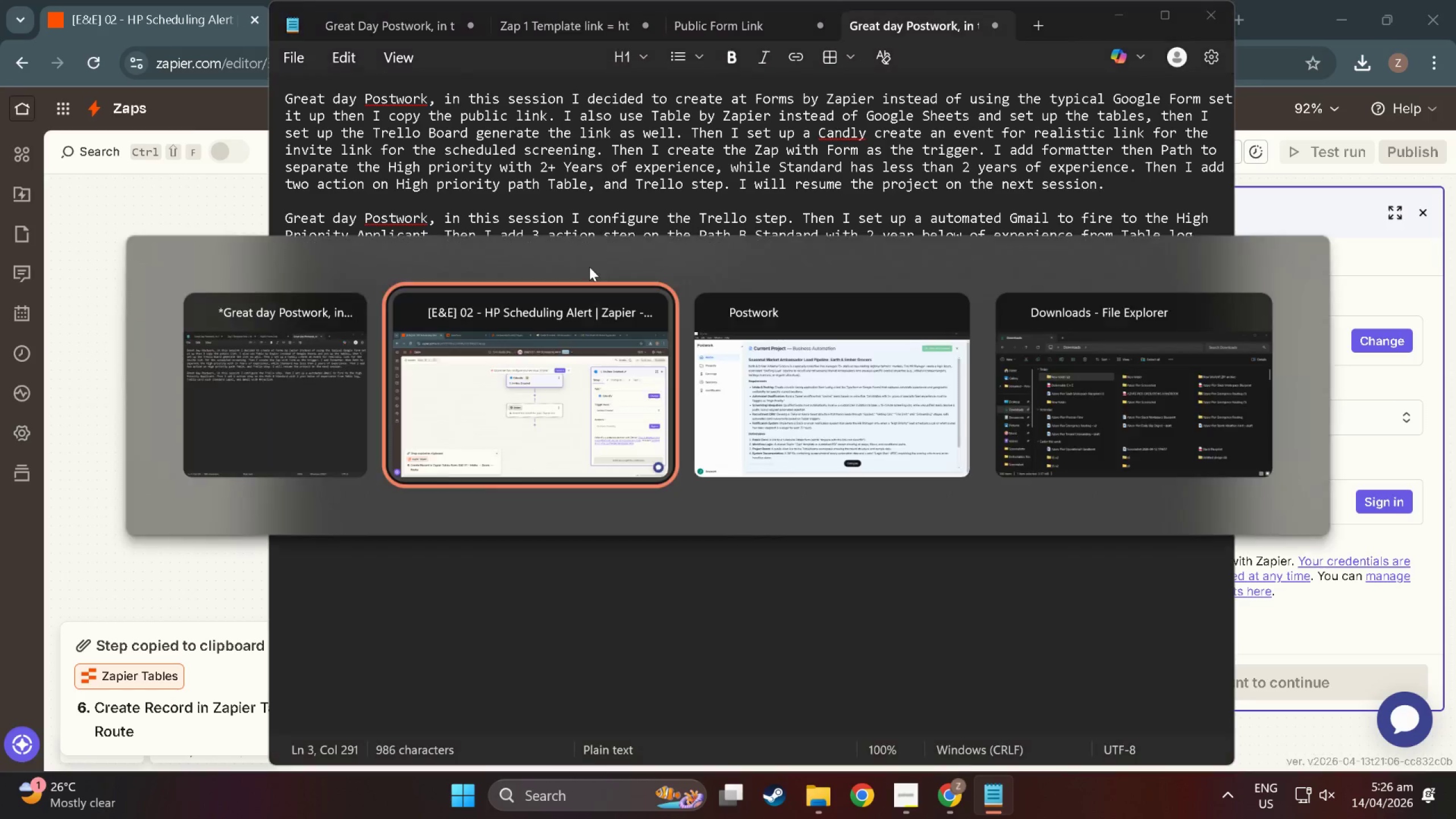 
key(Alt+Tab)
 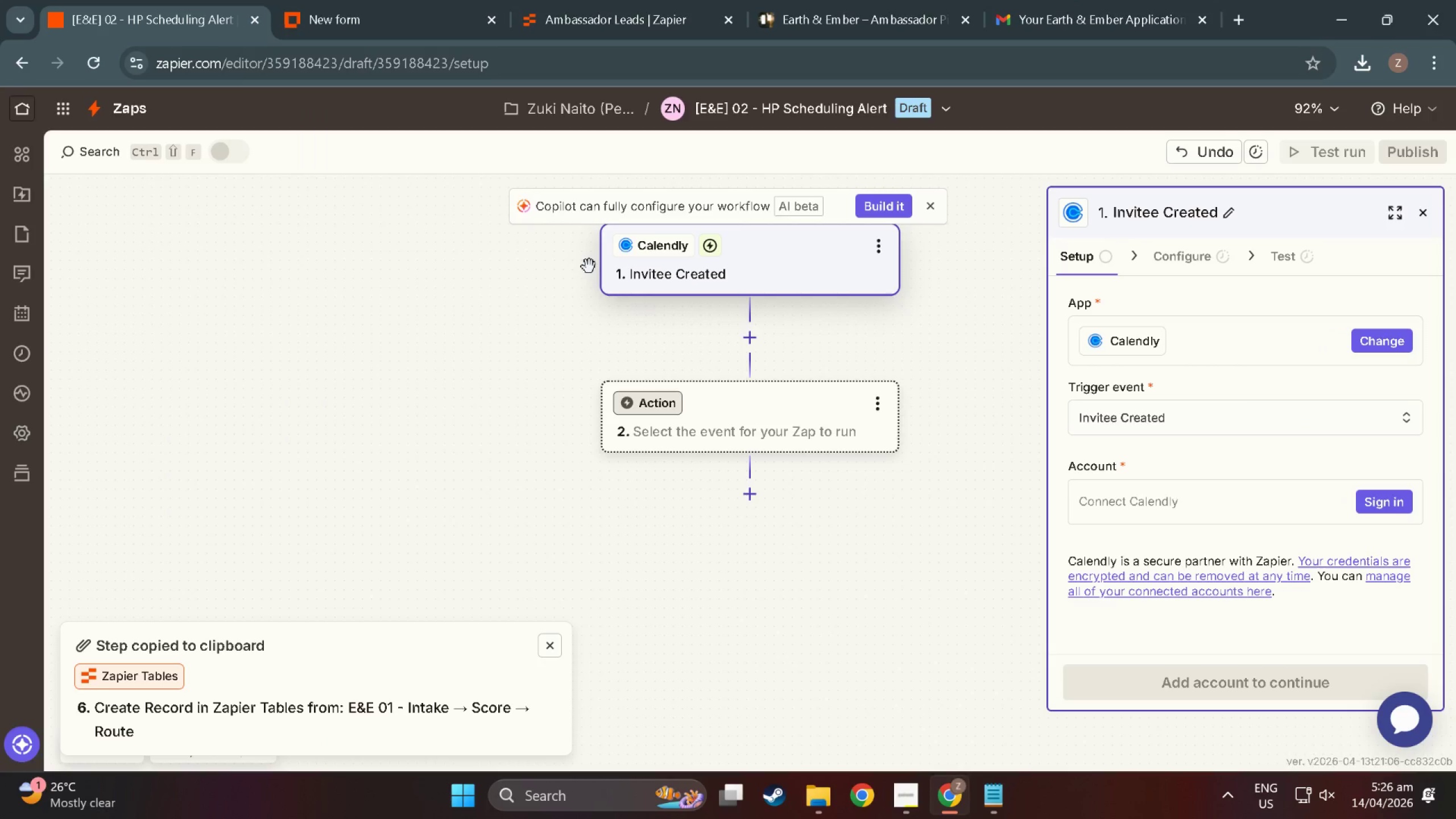 
key(Alt+Tab)
 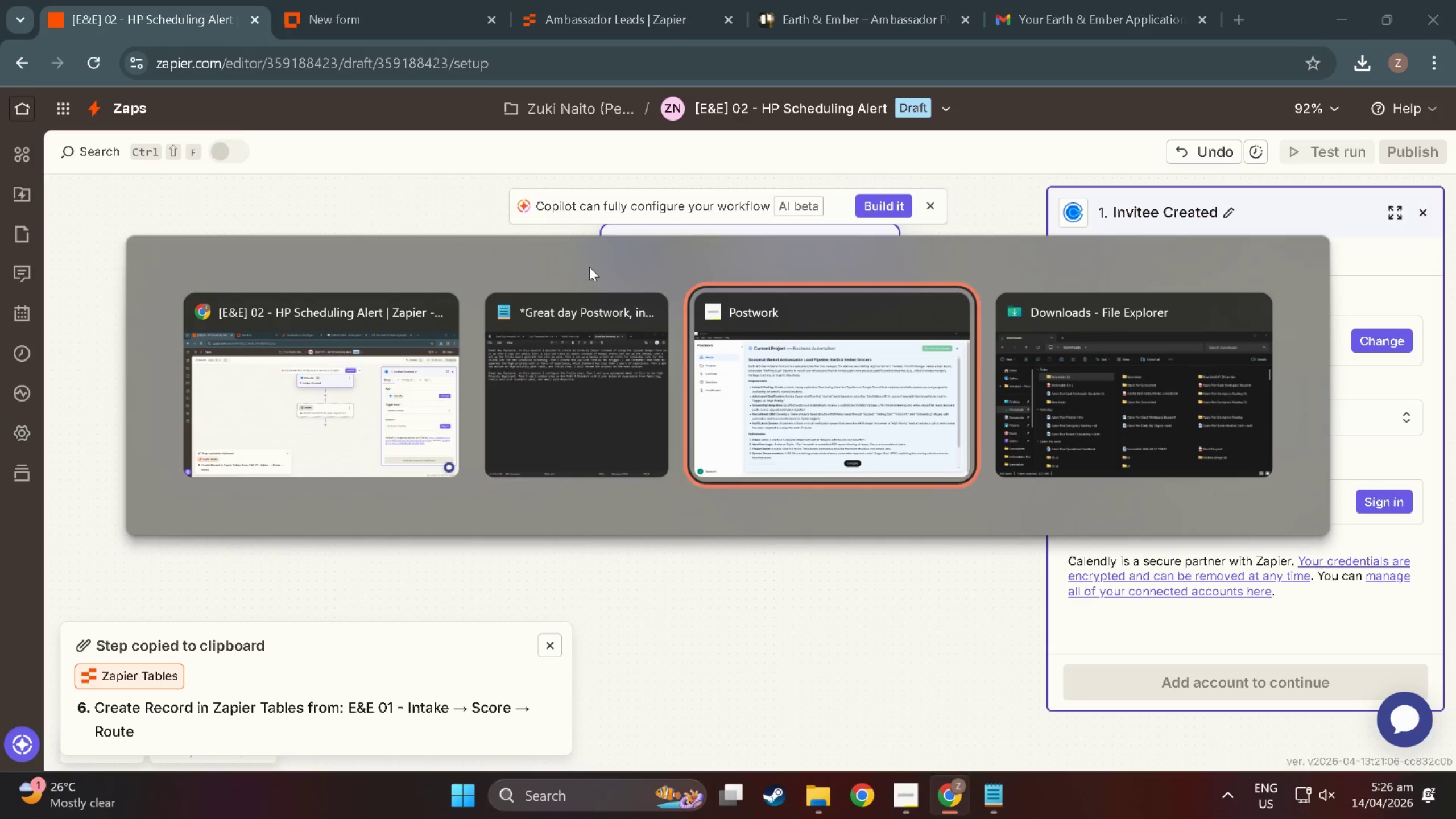 
key(Alt+Tab)